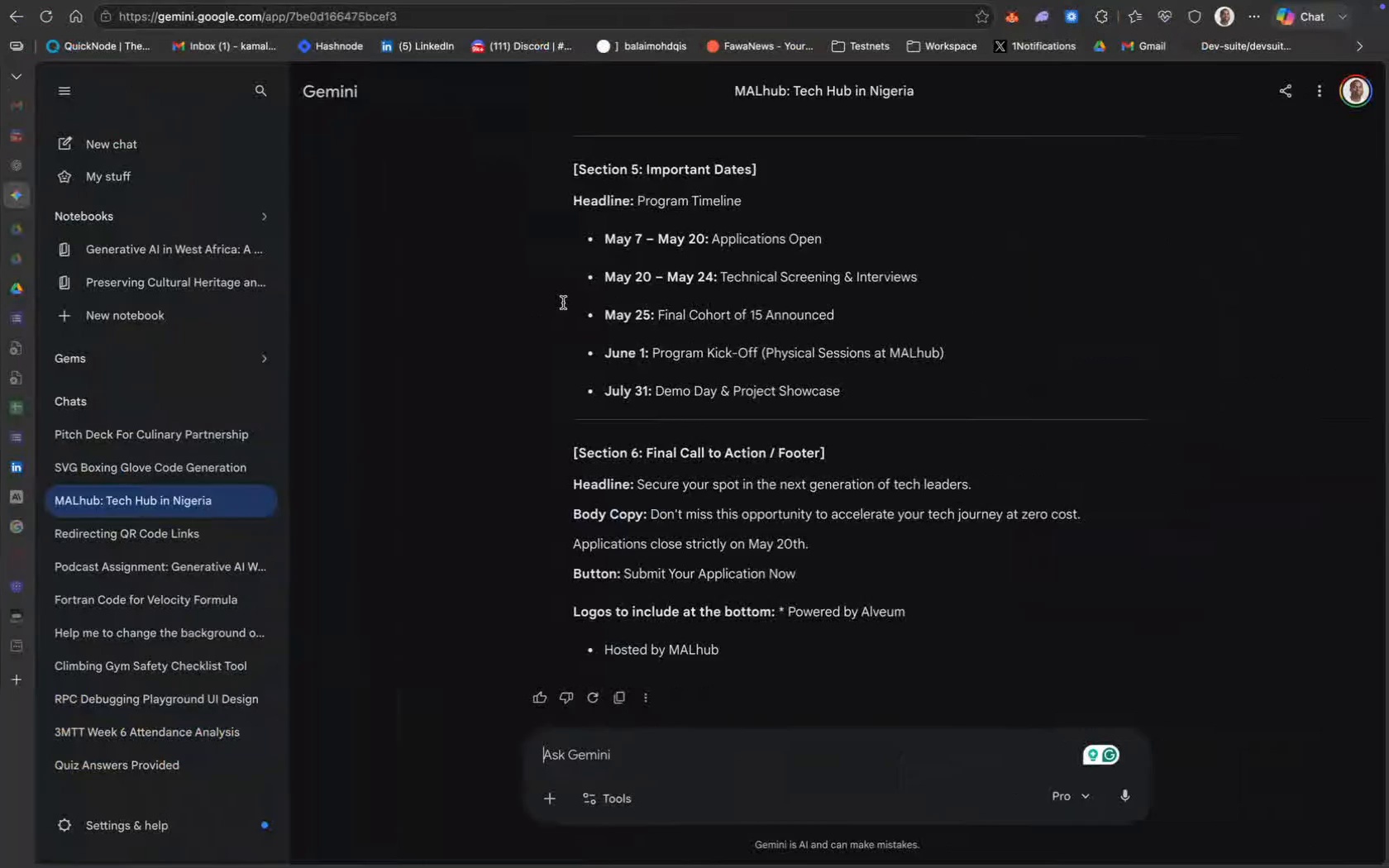 
left_click([24, 467])
 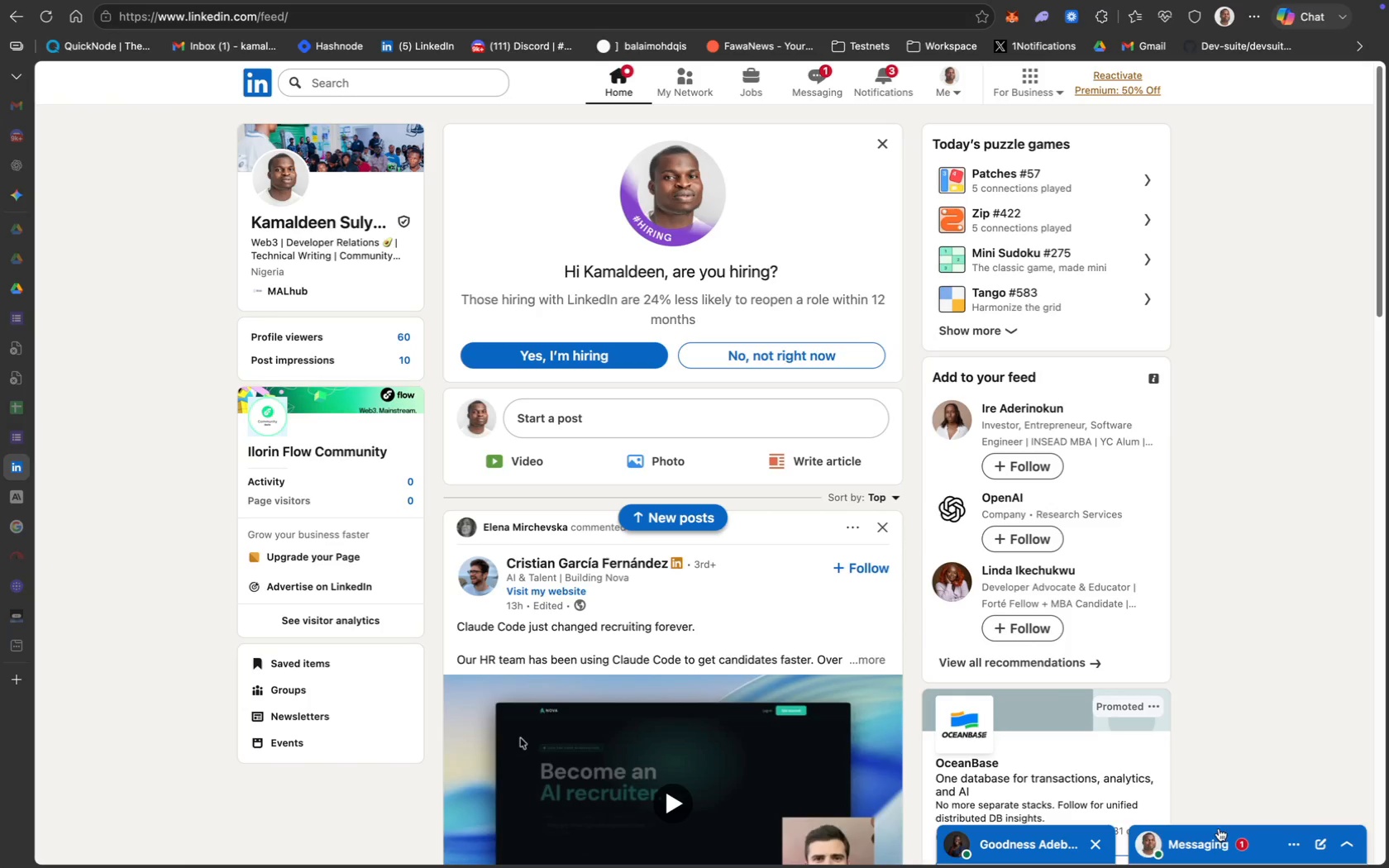 
left_click([1225, 853])
 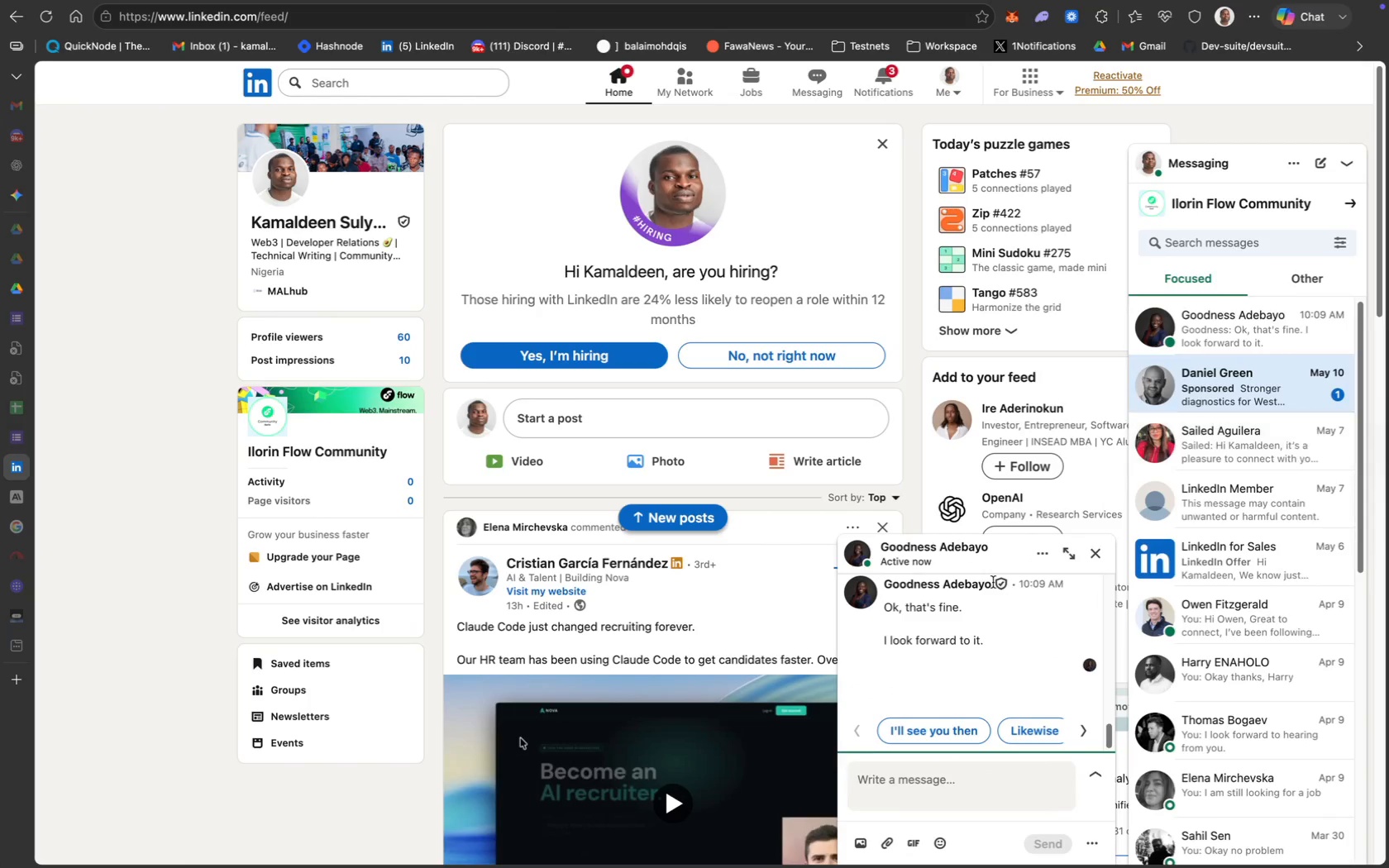 
scroll: coordinate [919, 656], scroll_direction: up, amount: 50.0
 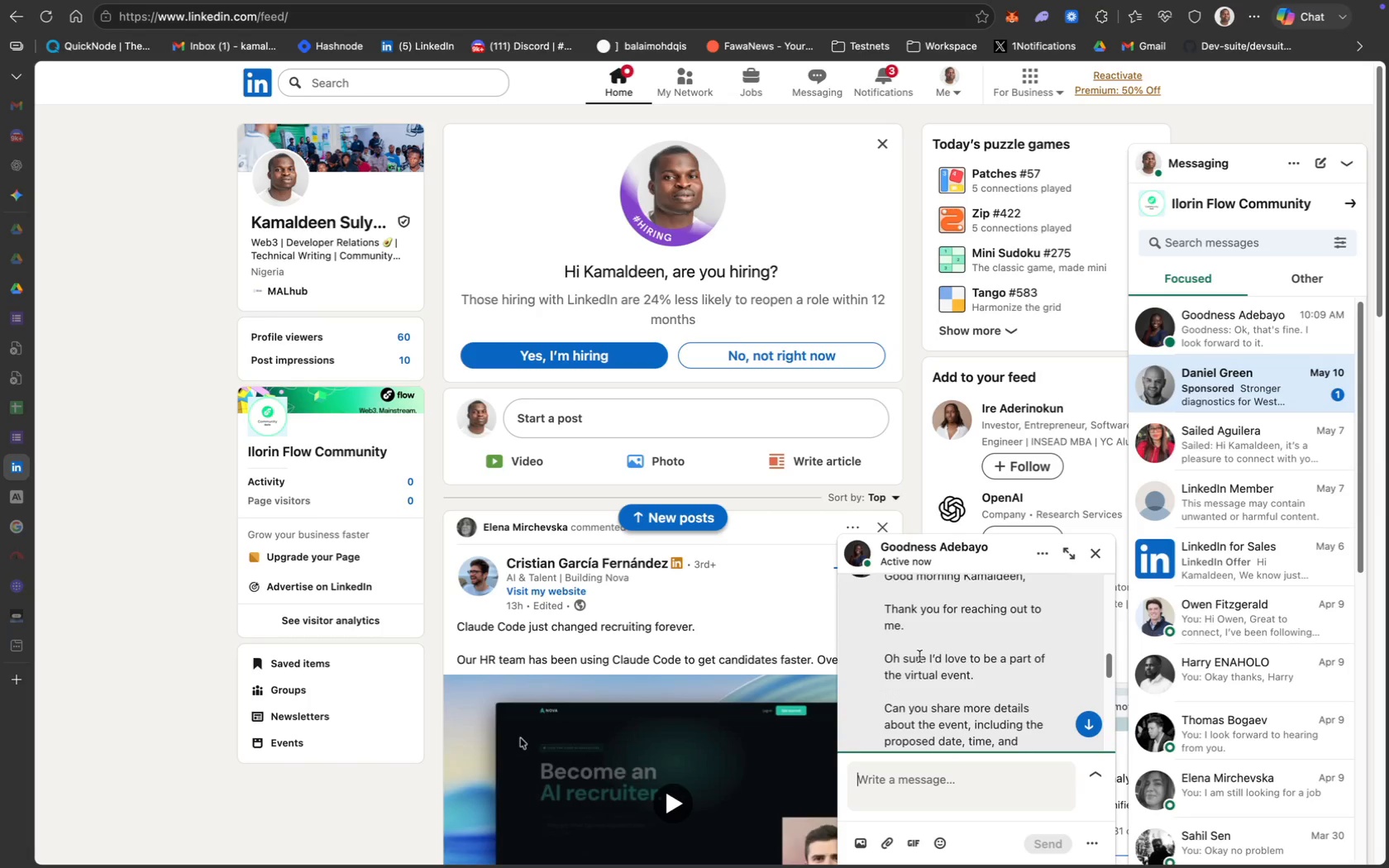 
scroll: coordinate [980, 713], scroll_direction: down, amount: 13.0
 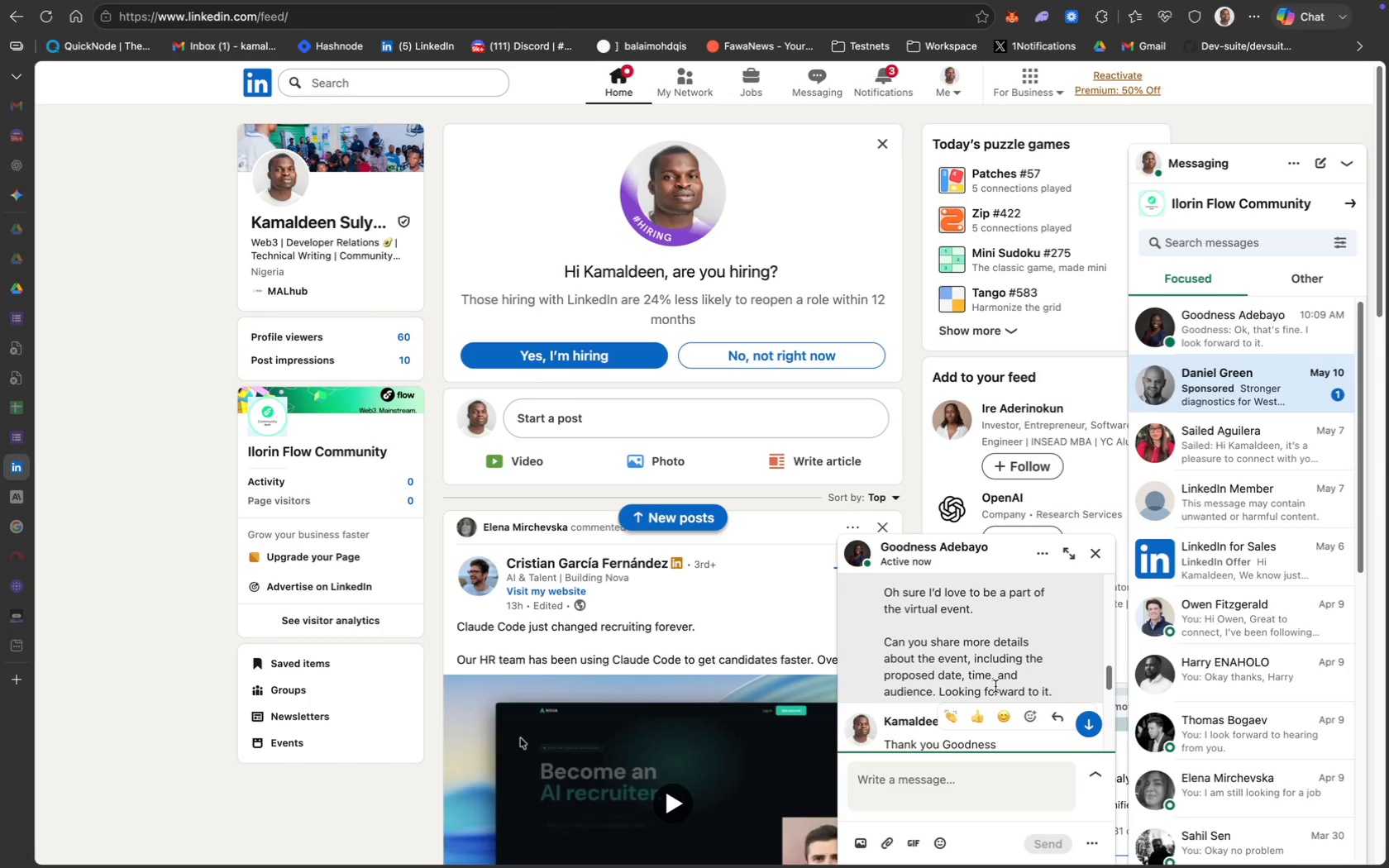 
scroll: coordinate [995, 686], scroll_direction: up, amount: 29.0
 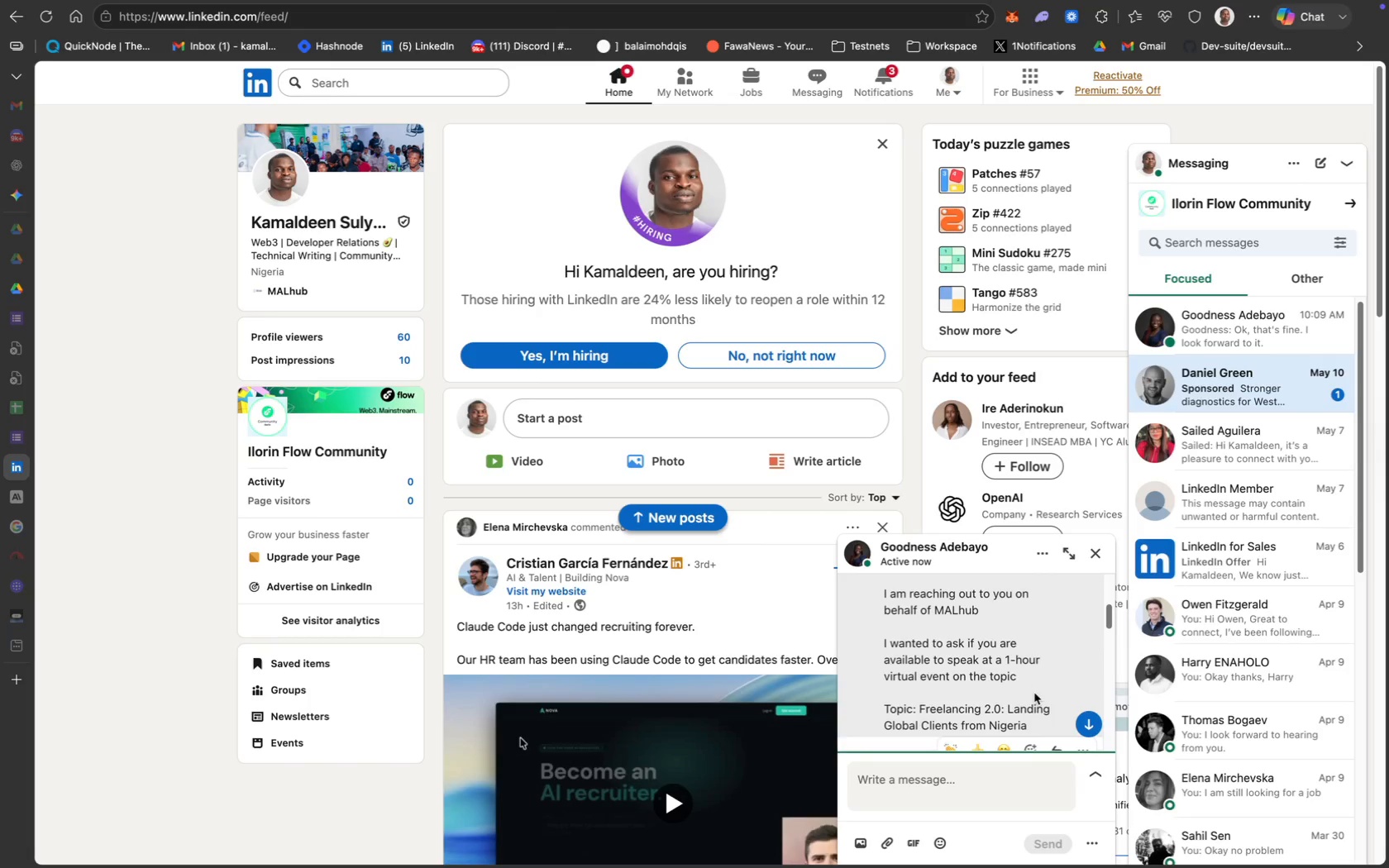 
scroll: coordinate [1034, 693], scroll_direction: down, amount: 10.0
 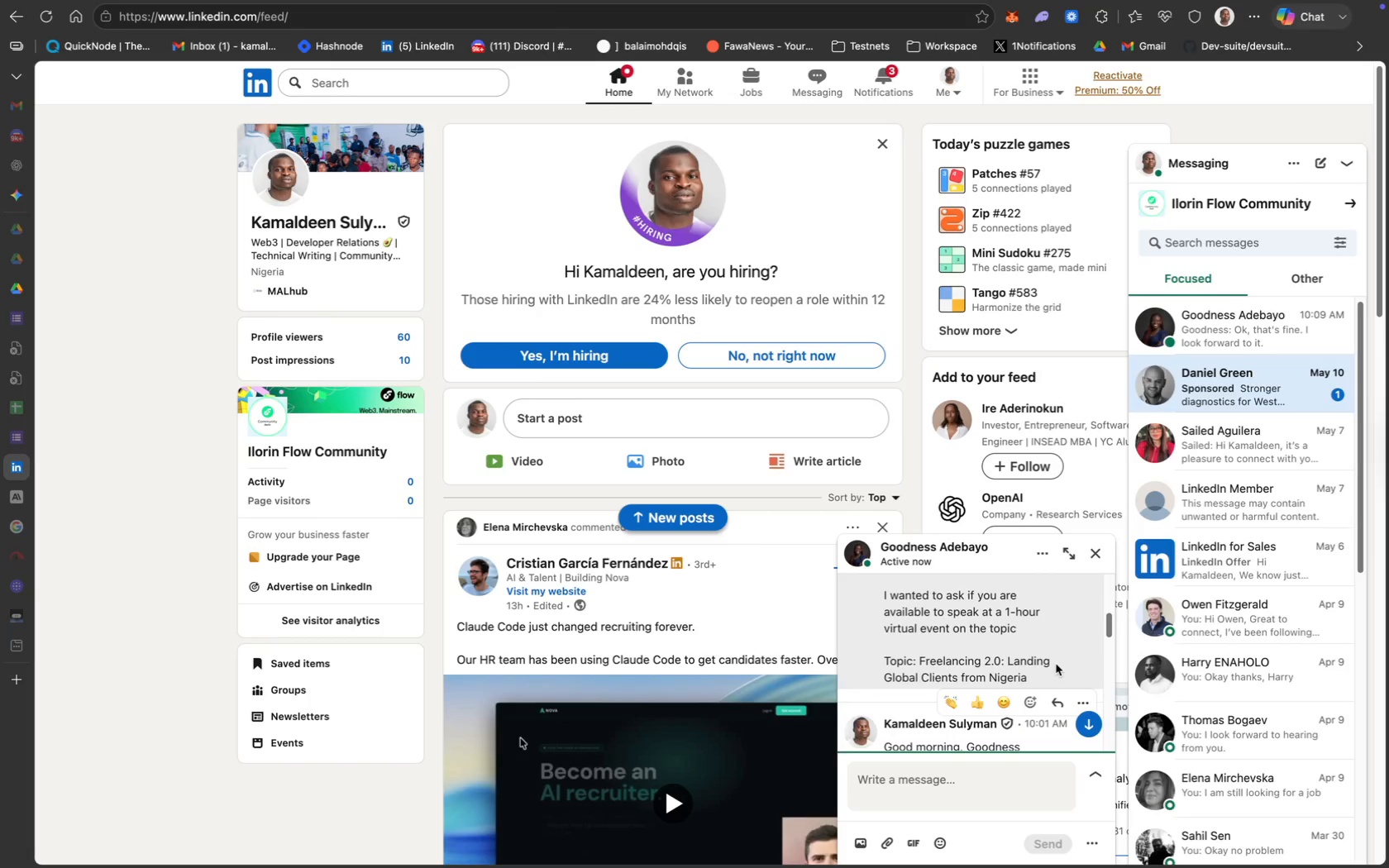 
left_click_drag(start_coordinate=[1056, 664], to_coordinate=[921, 661])
 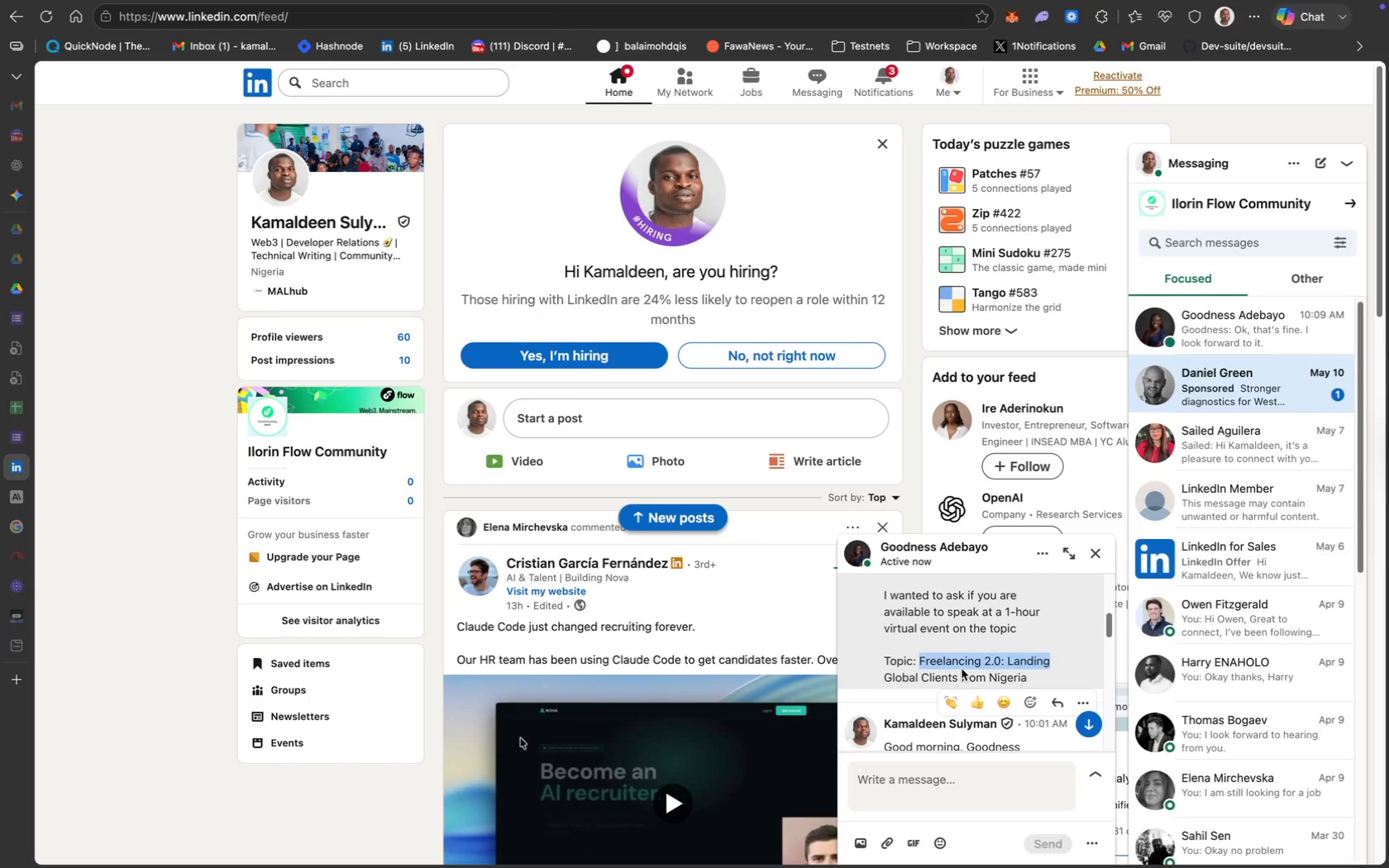 
left_click([962, 669])
 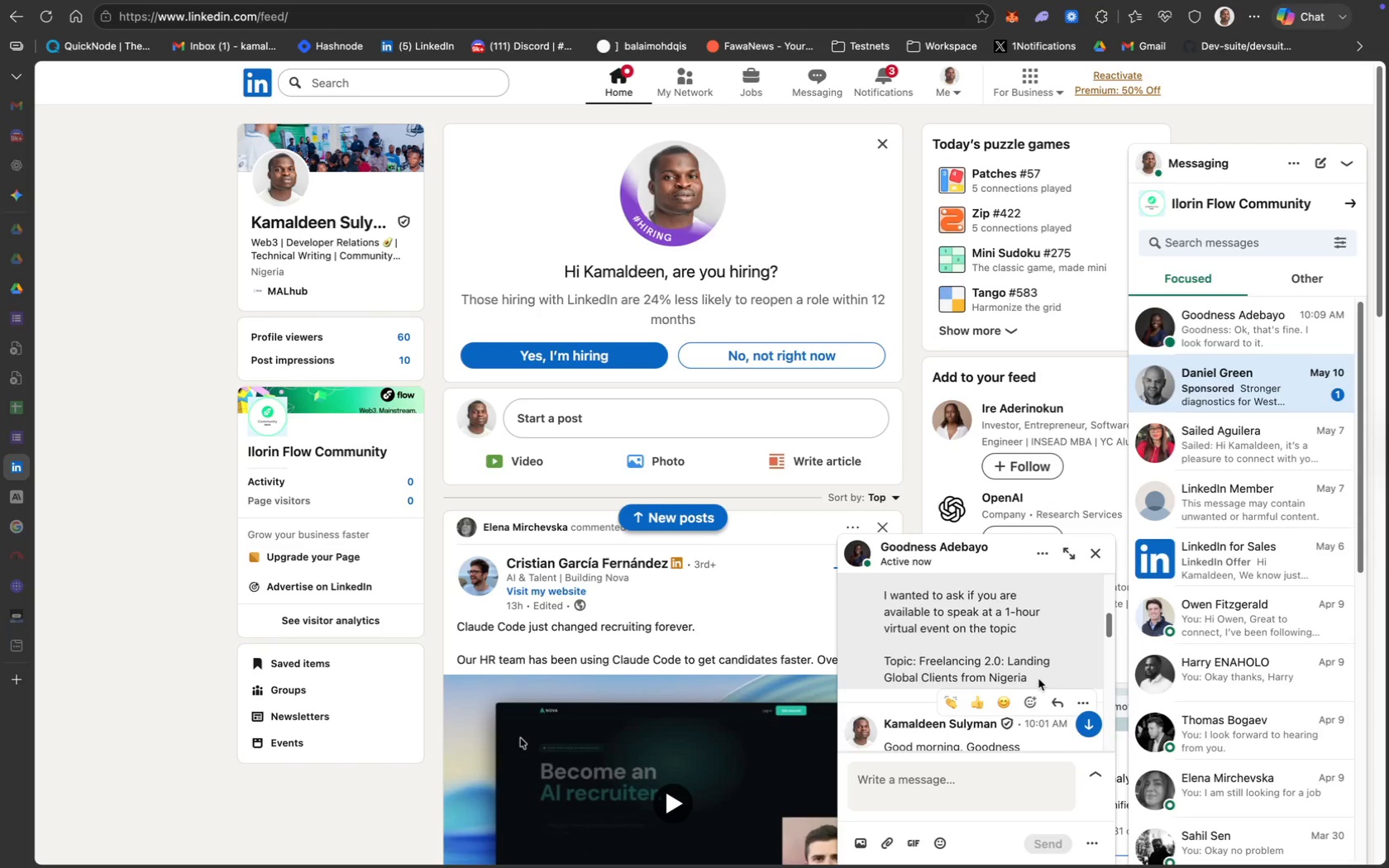 
left_click_drag(start_coordinate=[1038, 678], to_coordinate=[919, 661])
 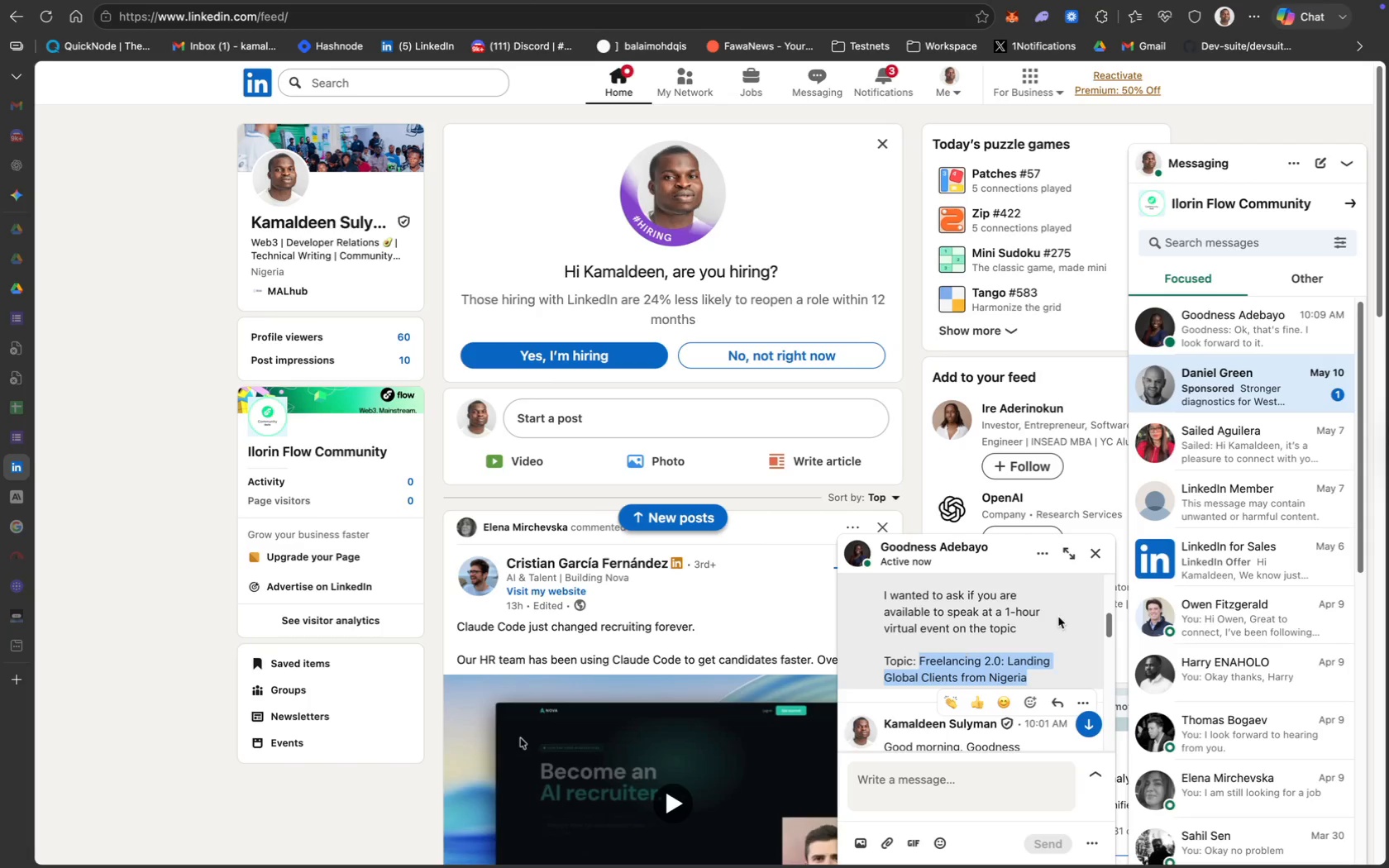 
key(Meta+C)
 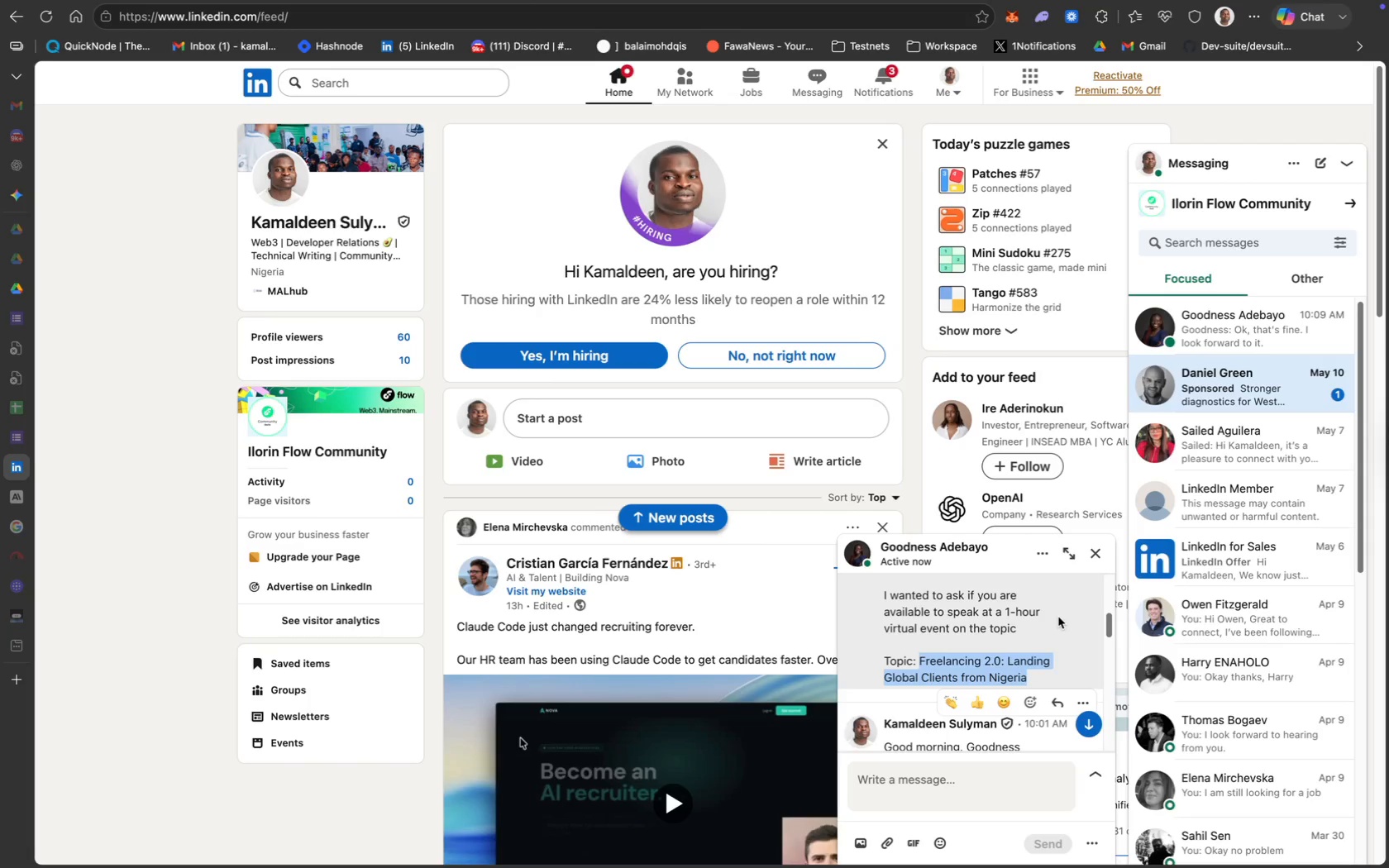 
key(Meta+C)
 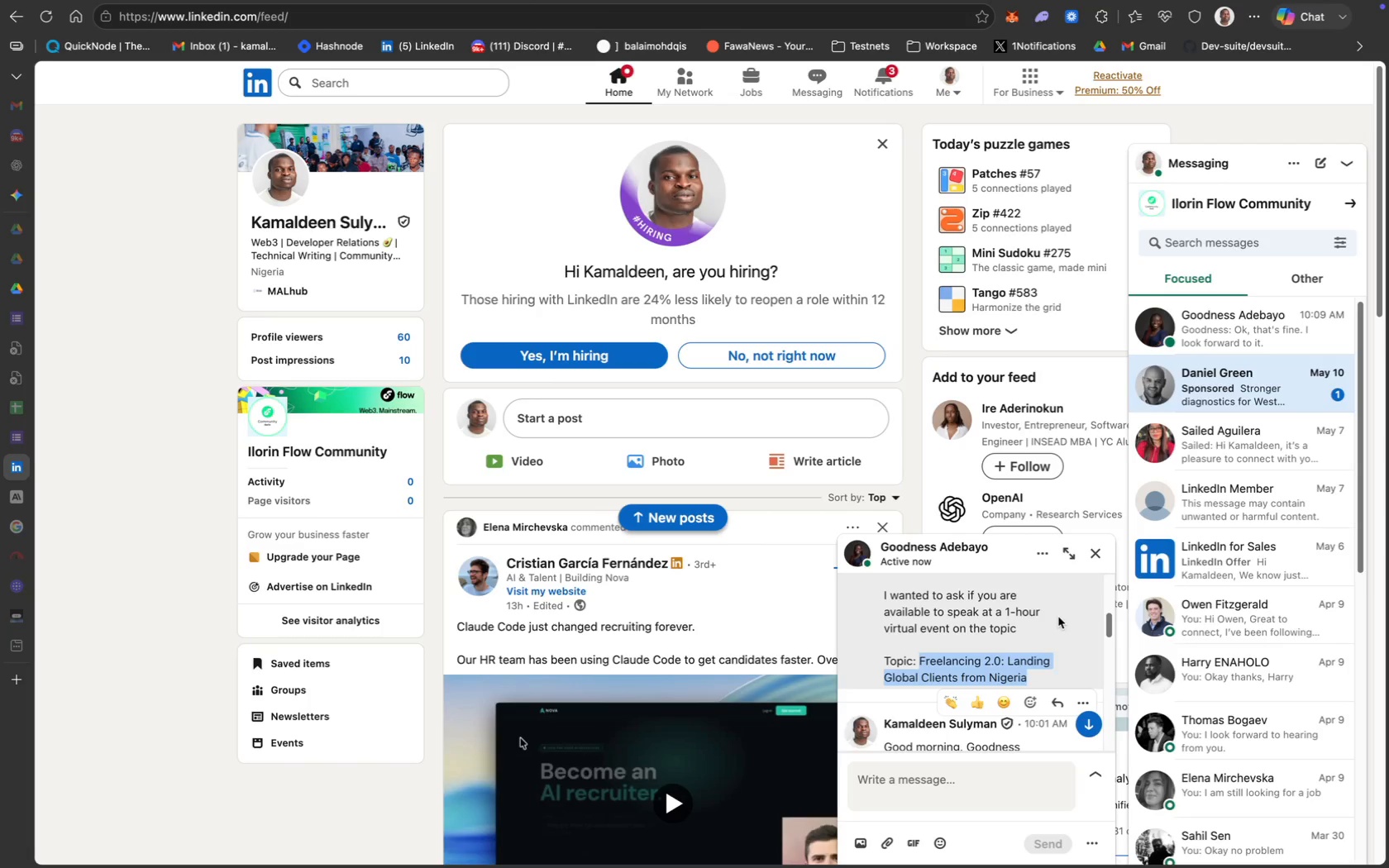 
wait(5.05)
 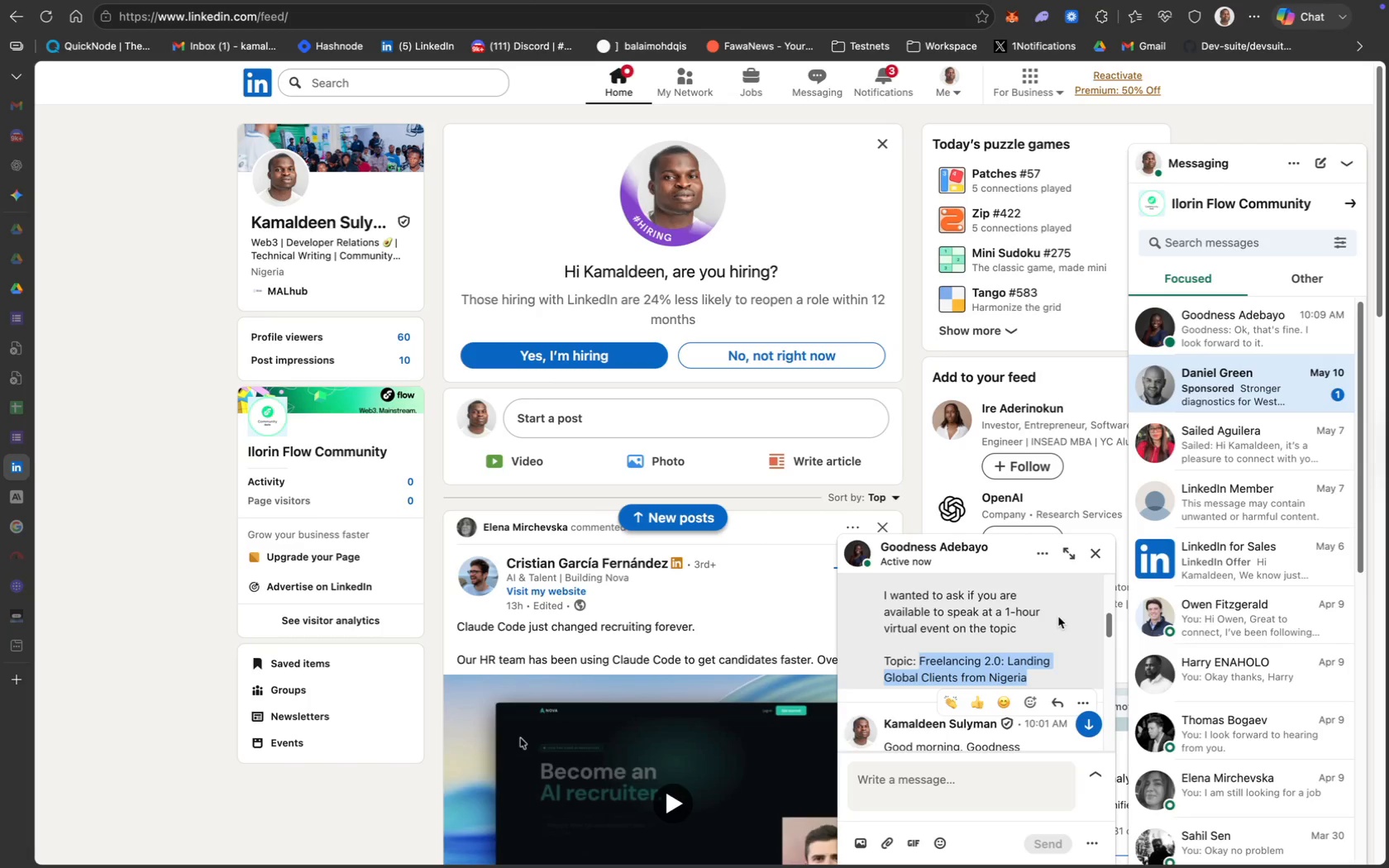 
key(Meta+C)
 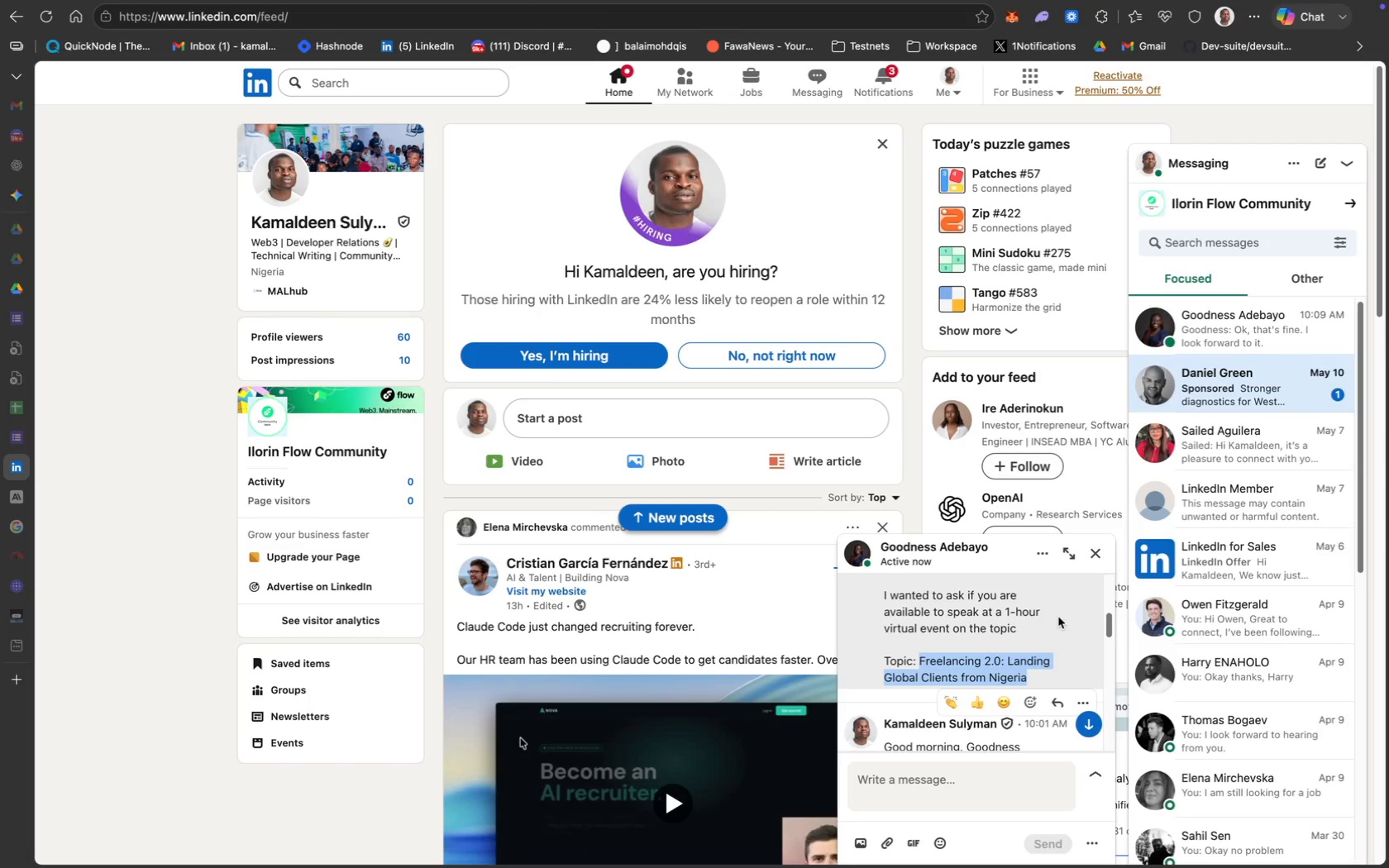 
key(Meta+C)
 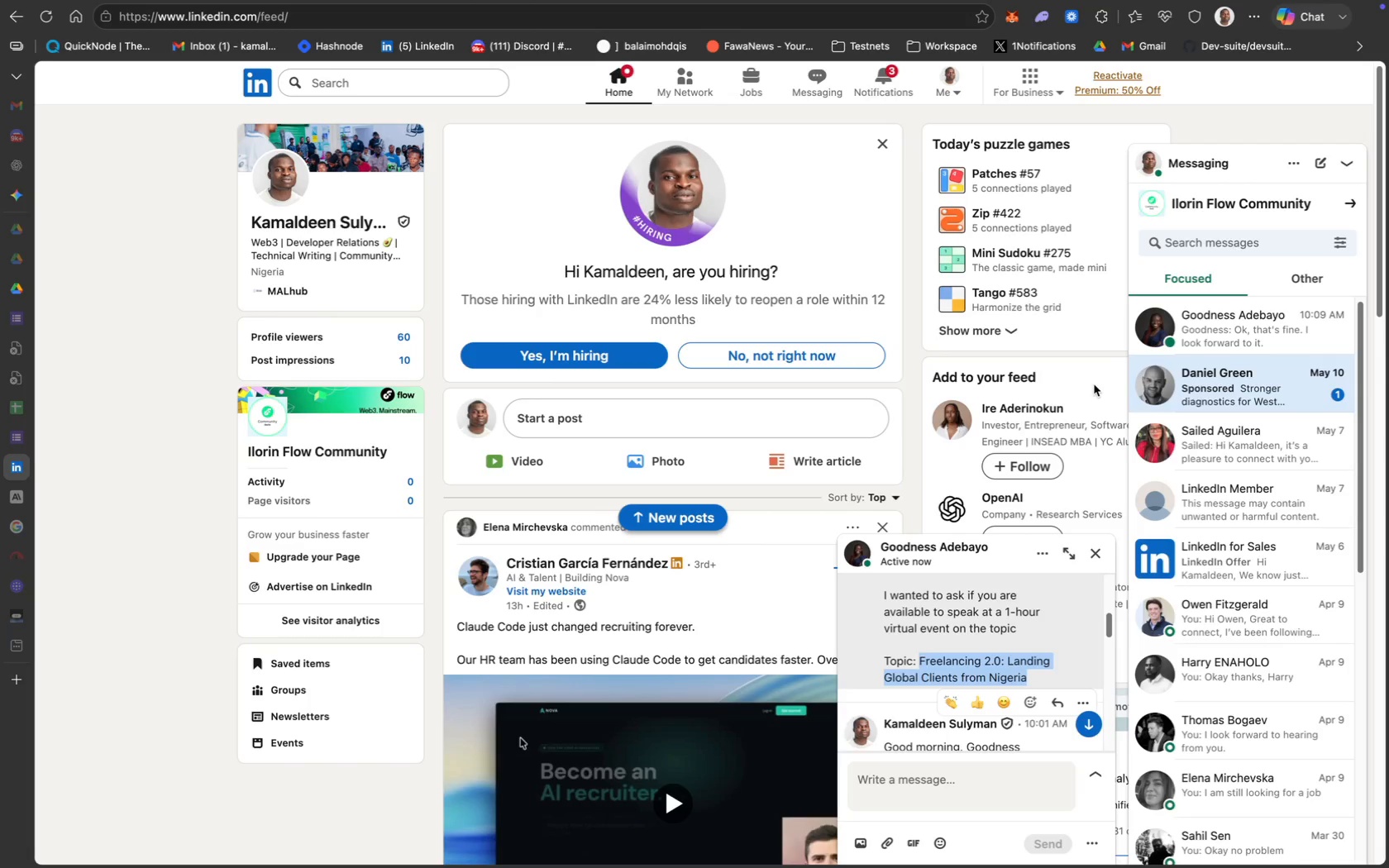 
wait(10.25)
 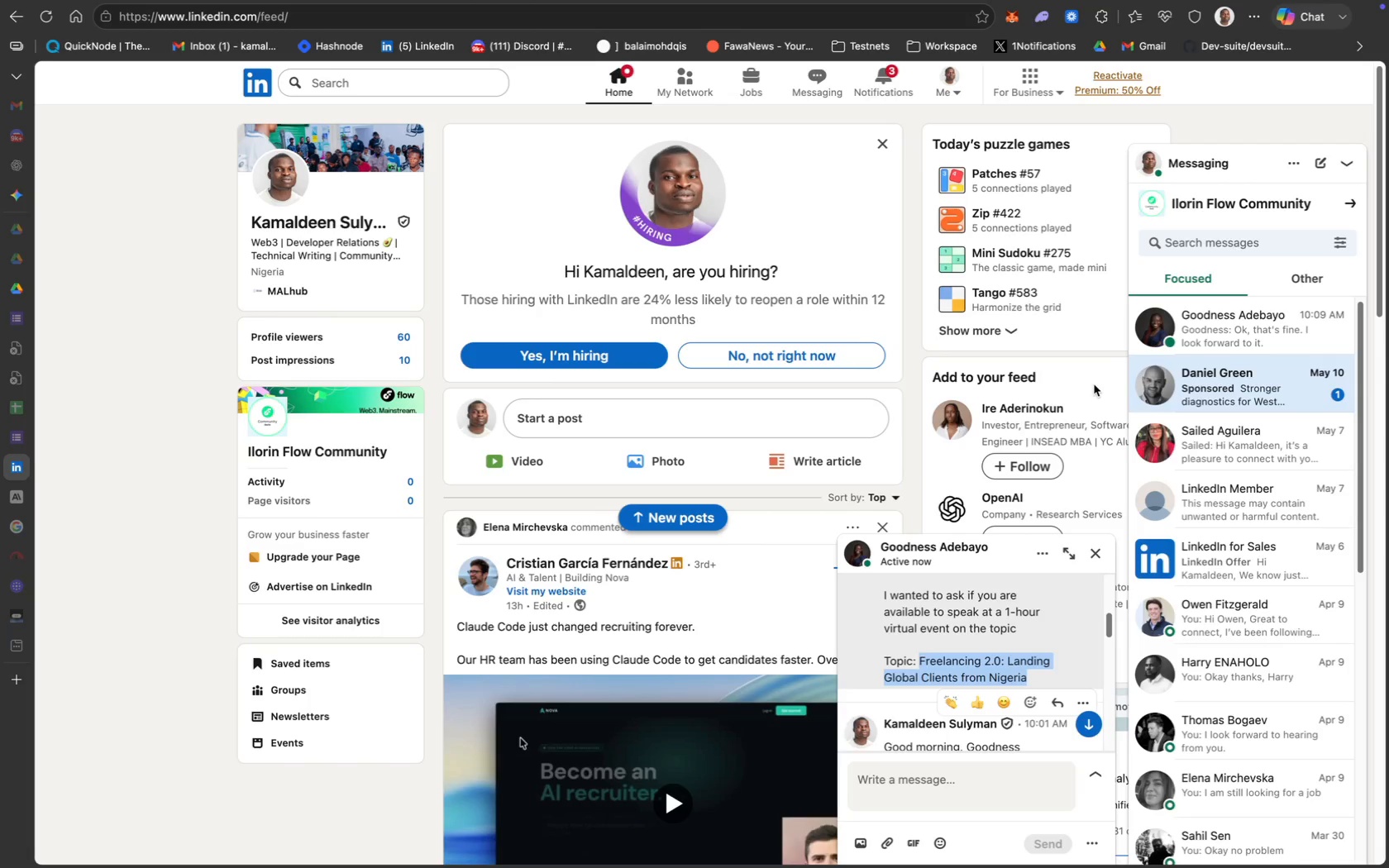 
key(Meta+C)
 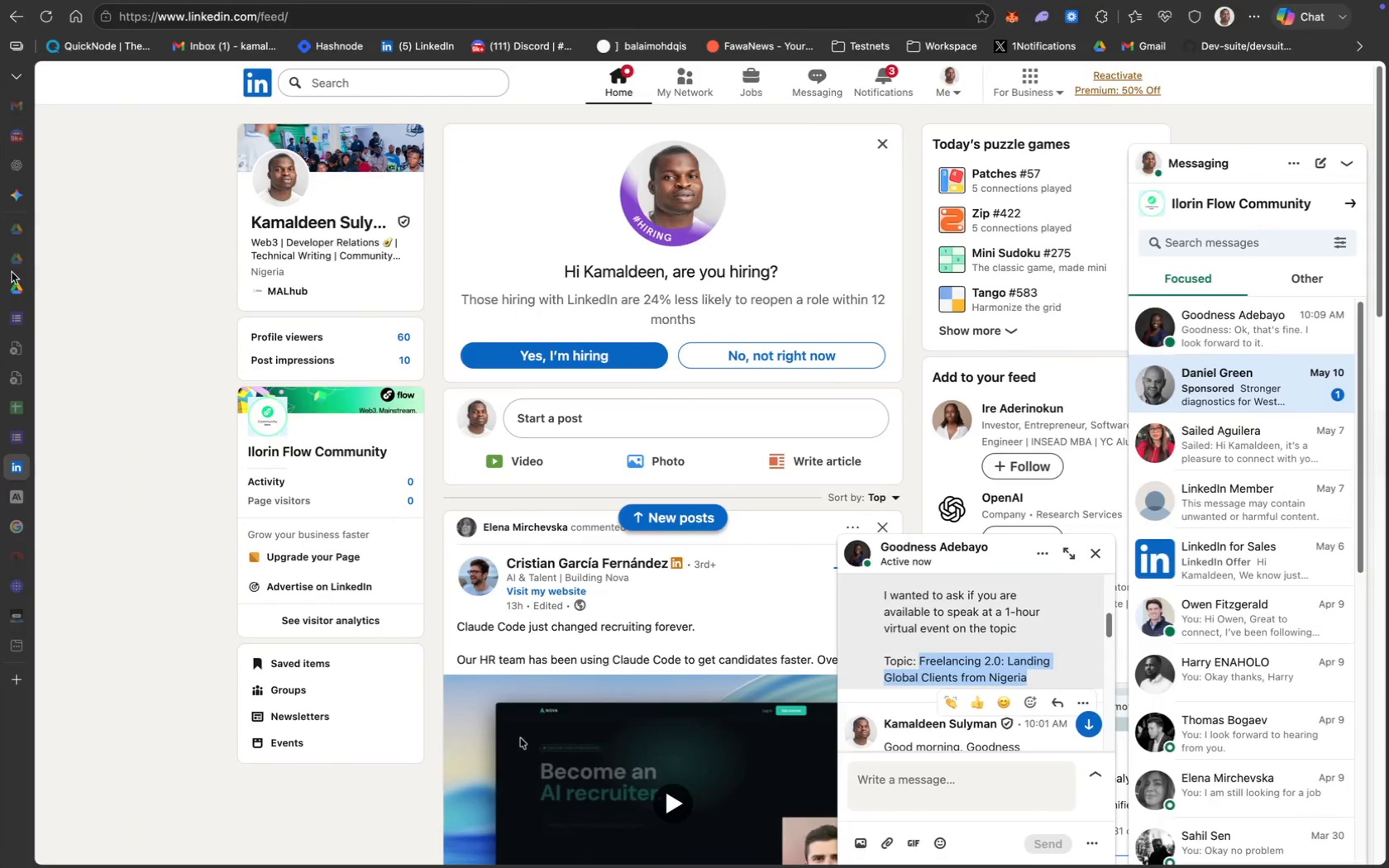 
wait(11.85)
 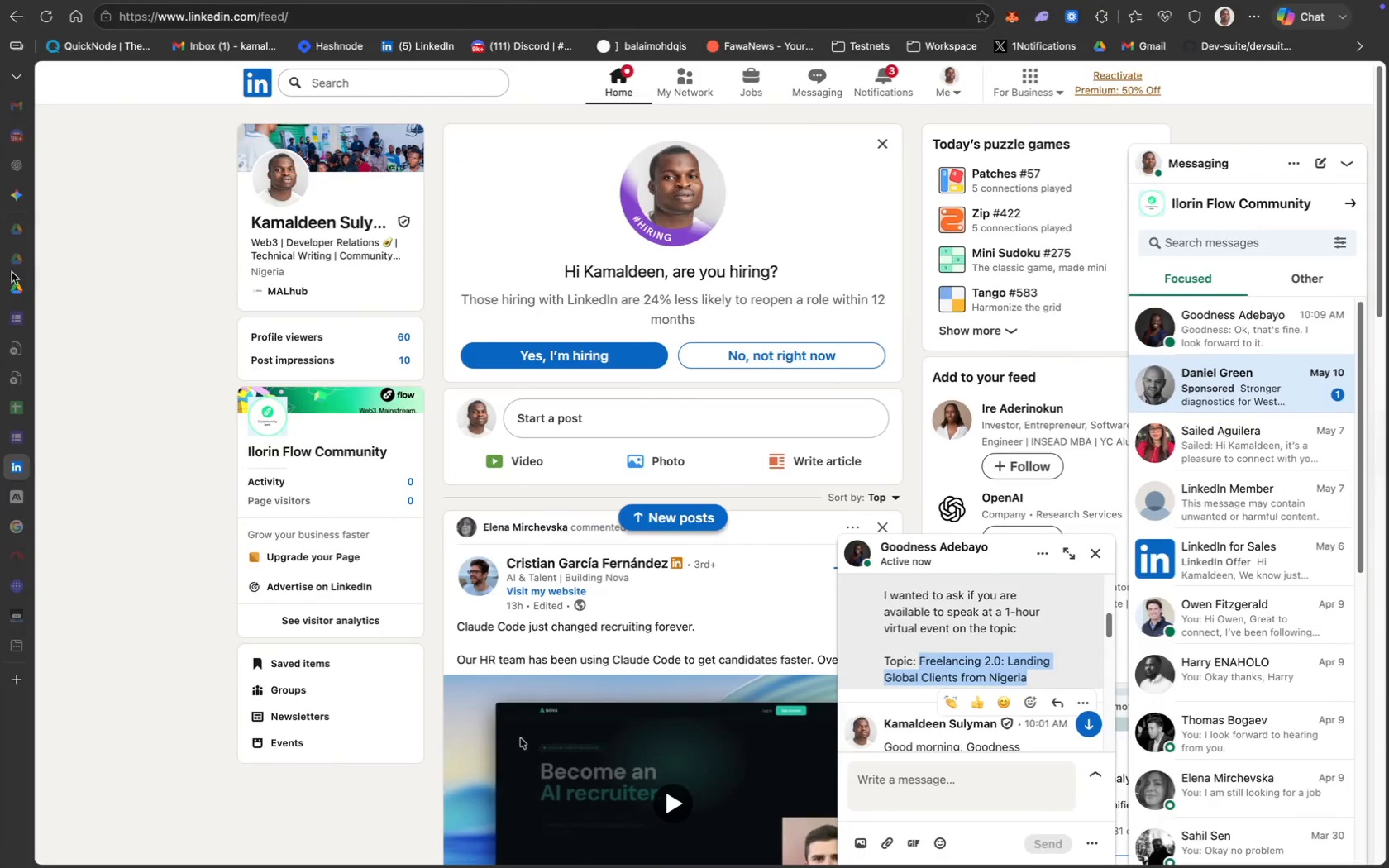 
scroll: coordinate [565, 610], scroll_direction: down, amount: 19.0
 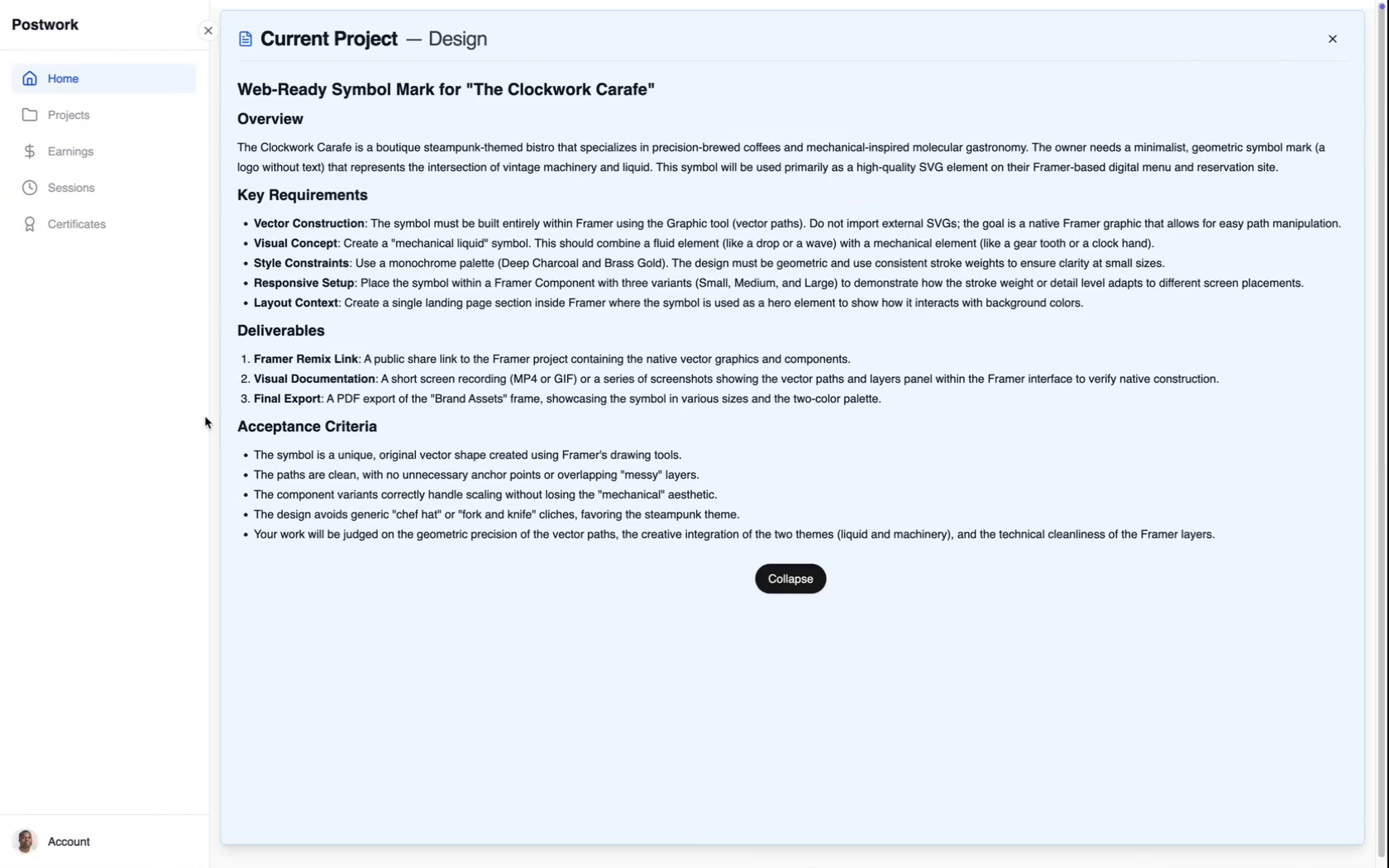 
wait(5.16)
 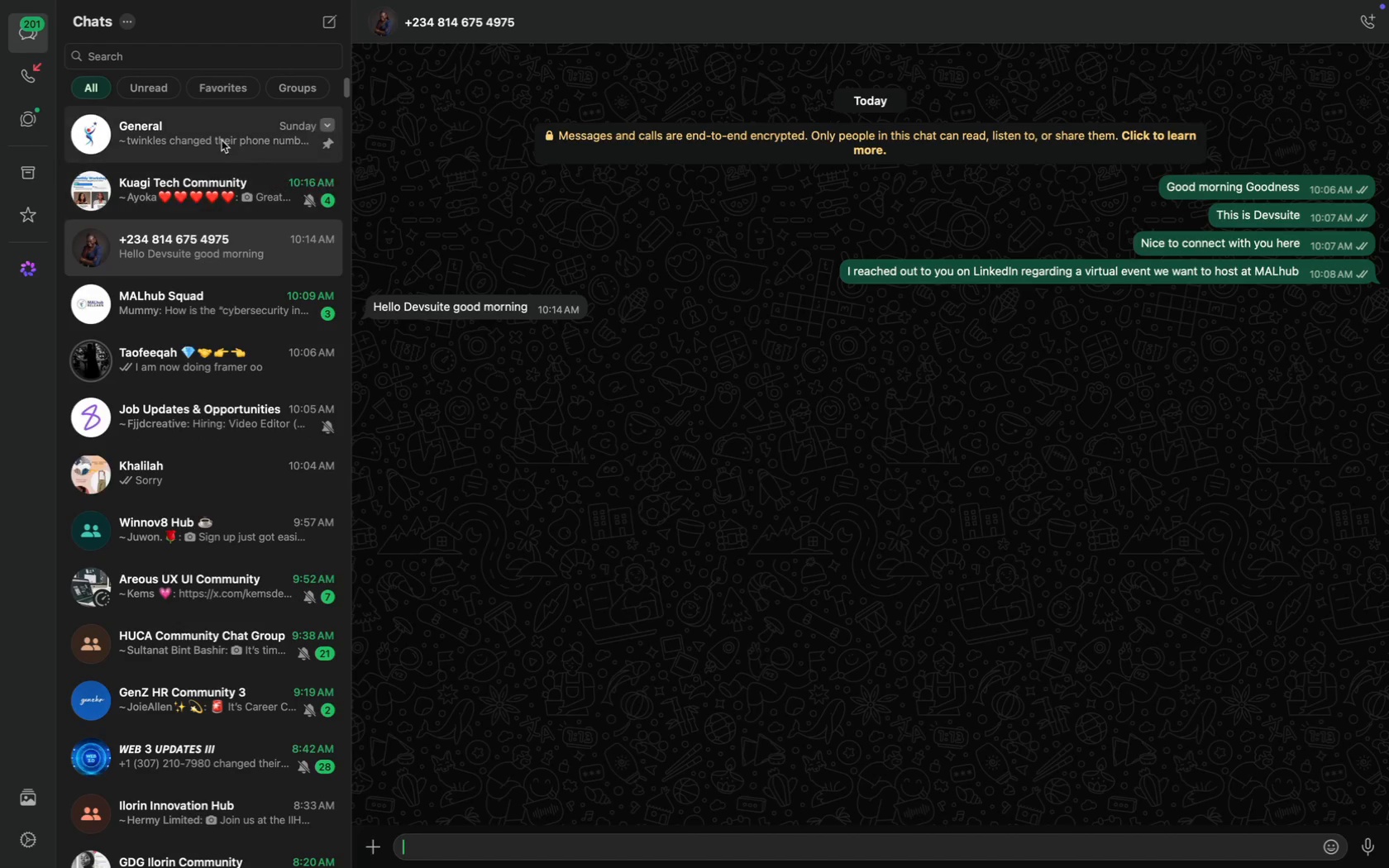 
scroll: coordinate [624, 627], scroll_direction: down, amount: 25.0
 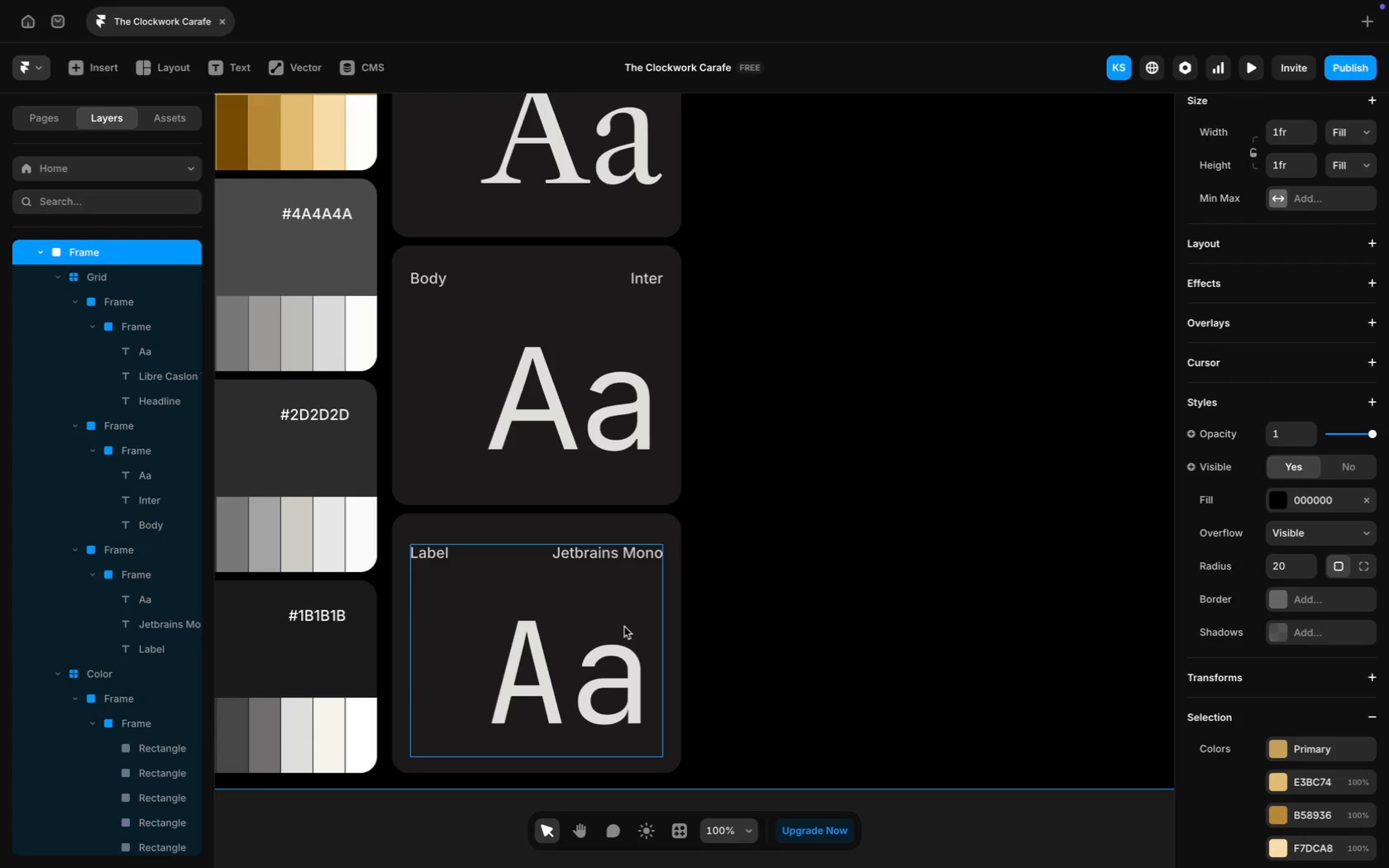 
wait(23.12)
 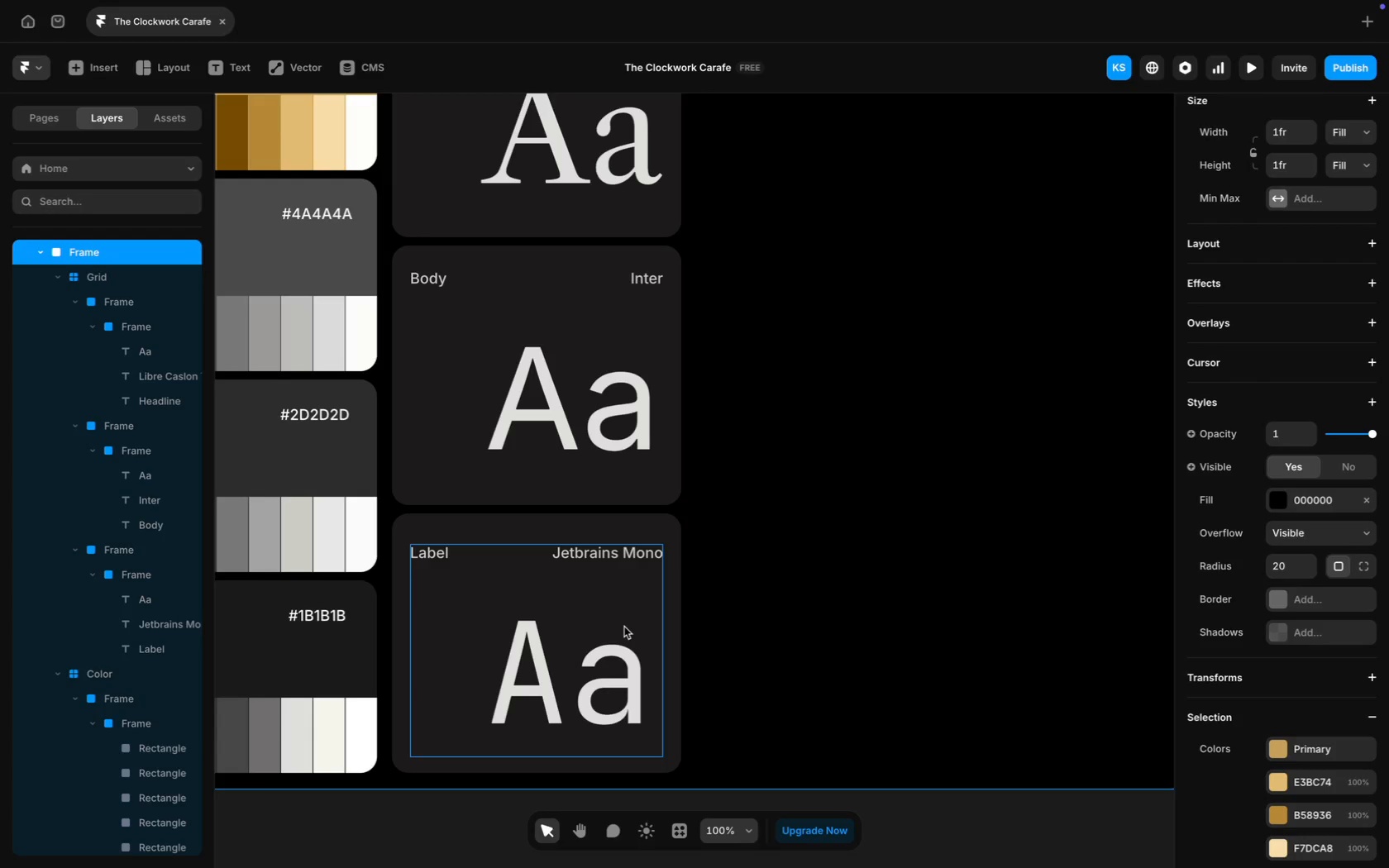 
scroll: coordinate [694, 469], scroll_direction: up, amount: 35.0
 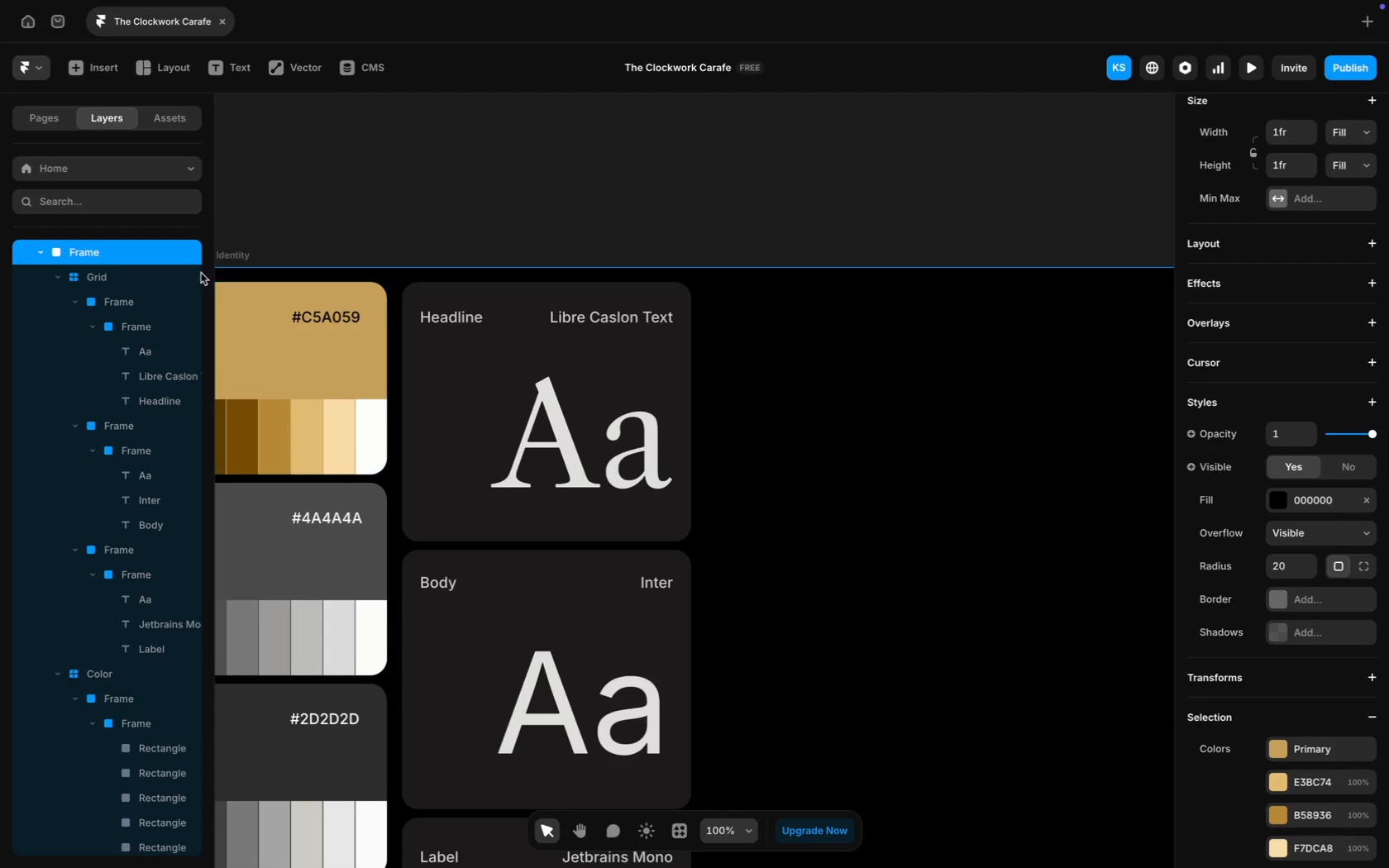 
left_click([140, 281])
 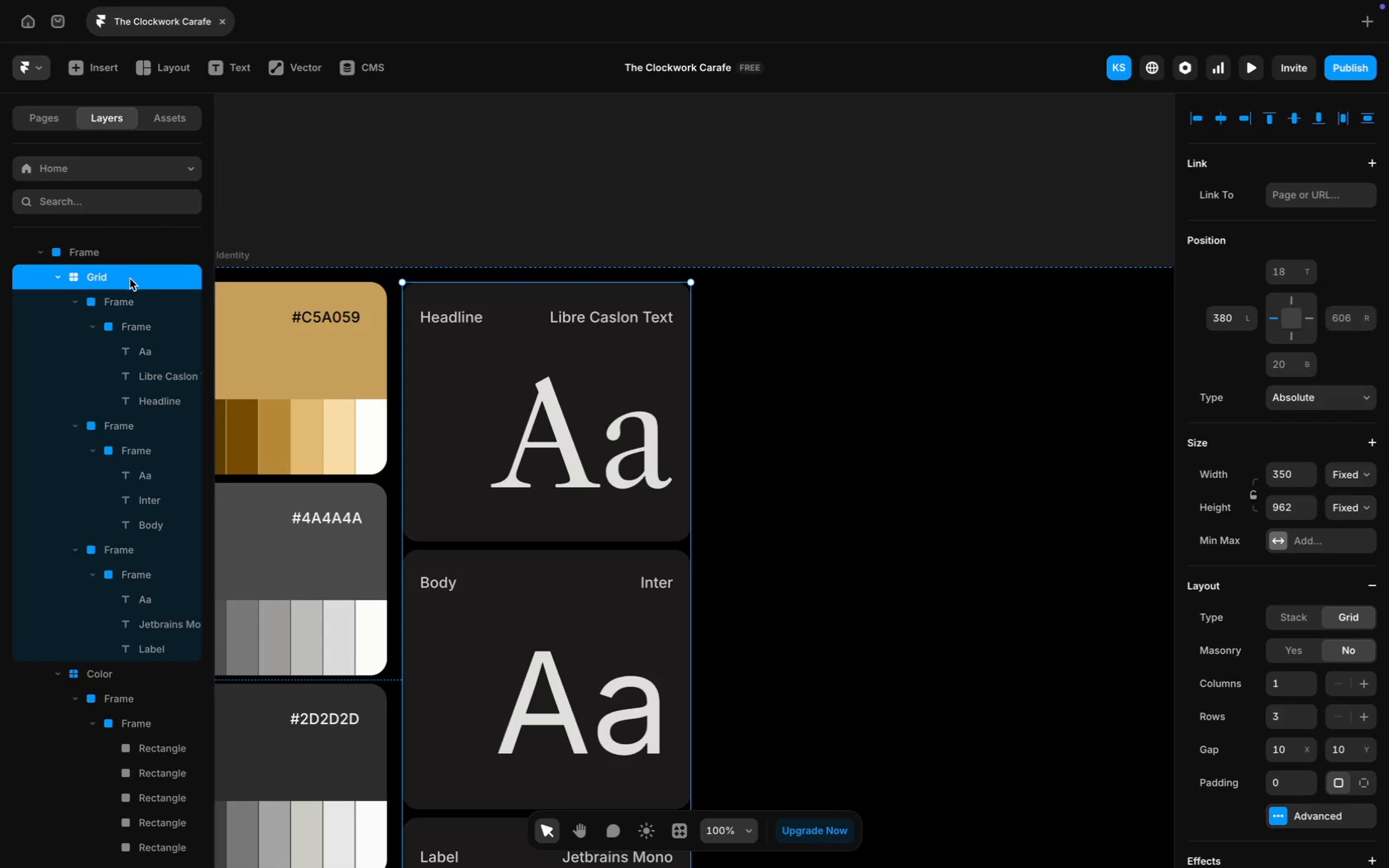 
double_click([130, 279])
 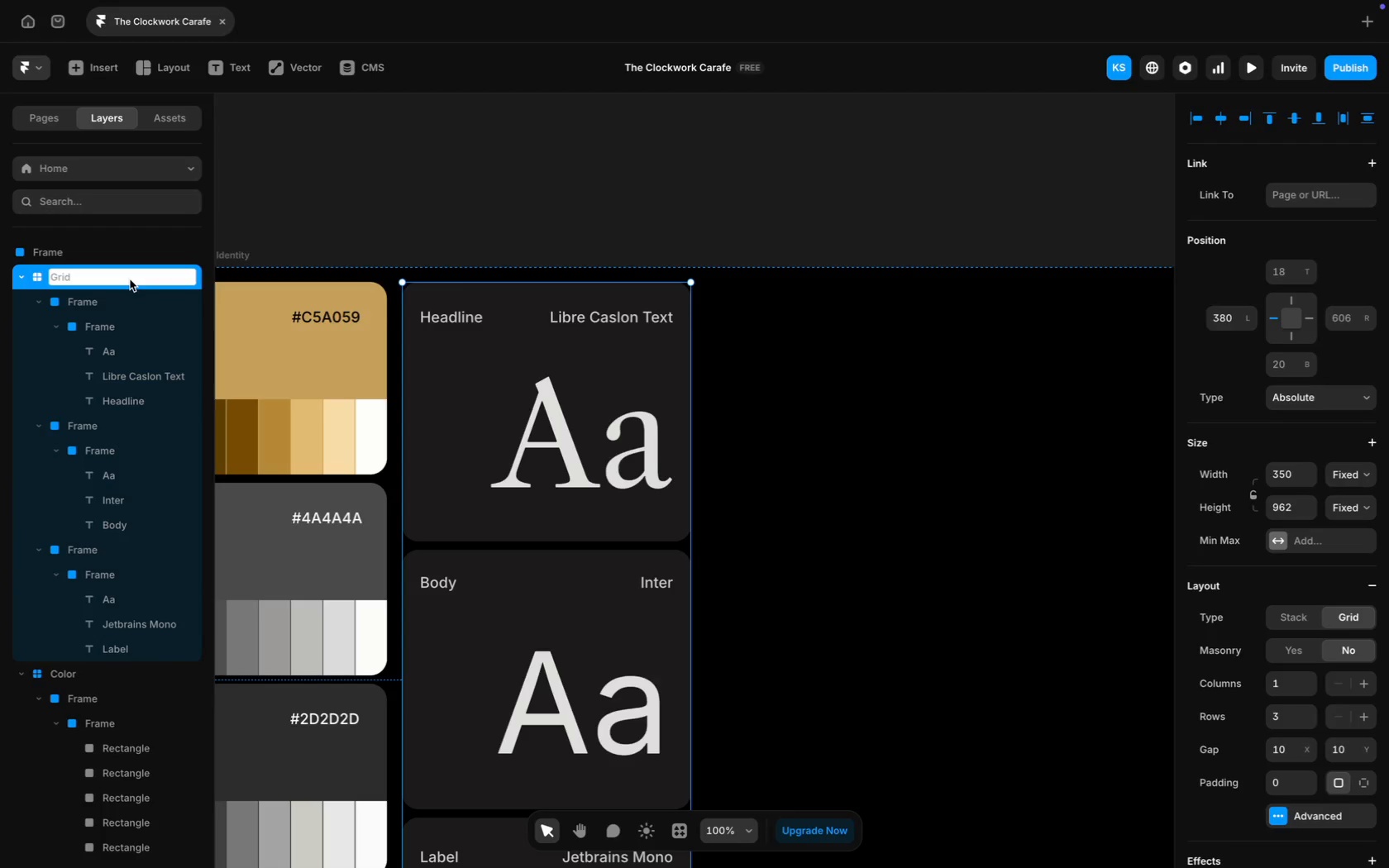 
wait(16.77)
 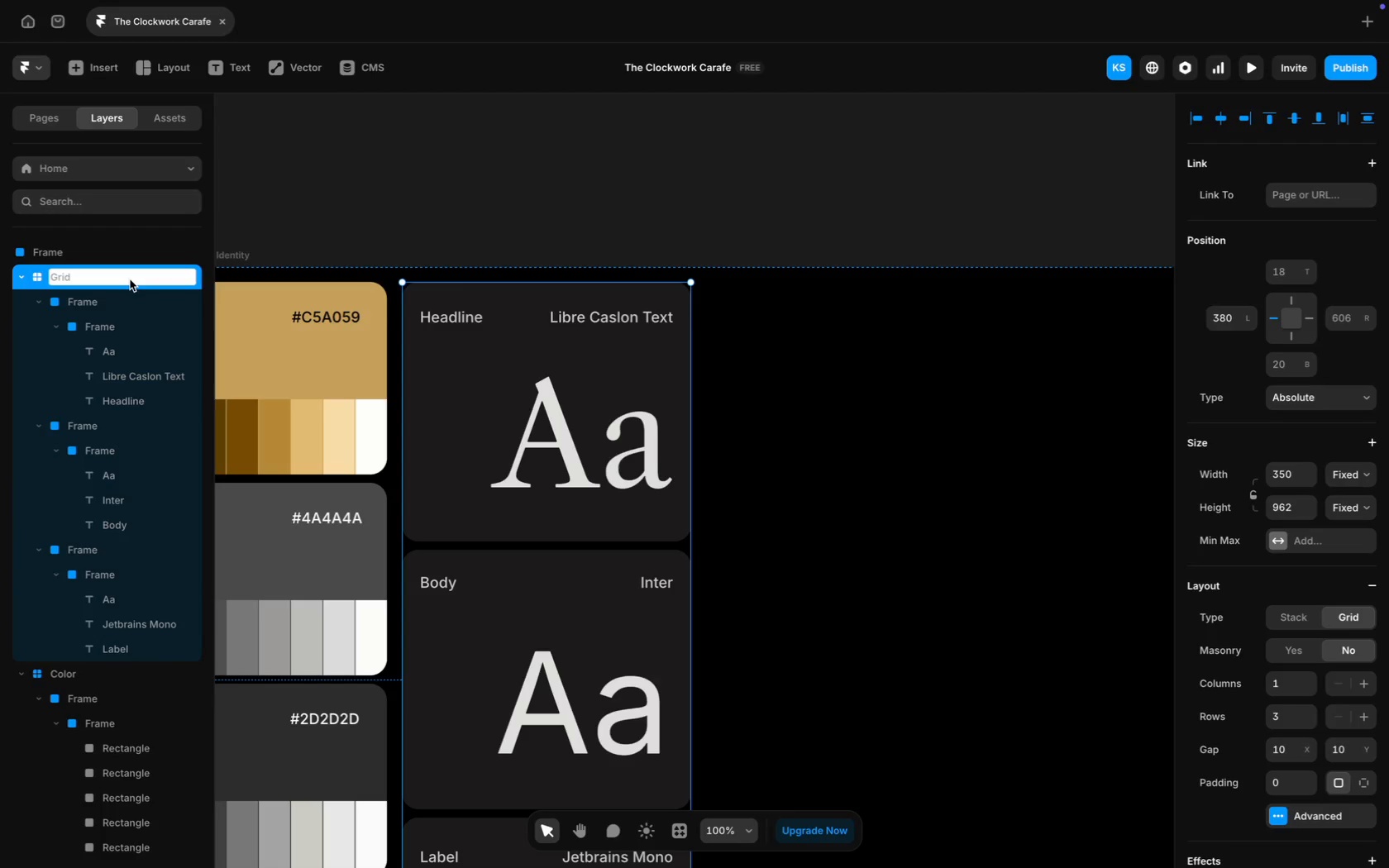 
type(Typog)
key(Backspace)
 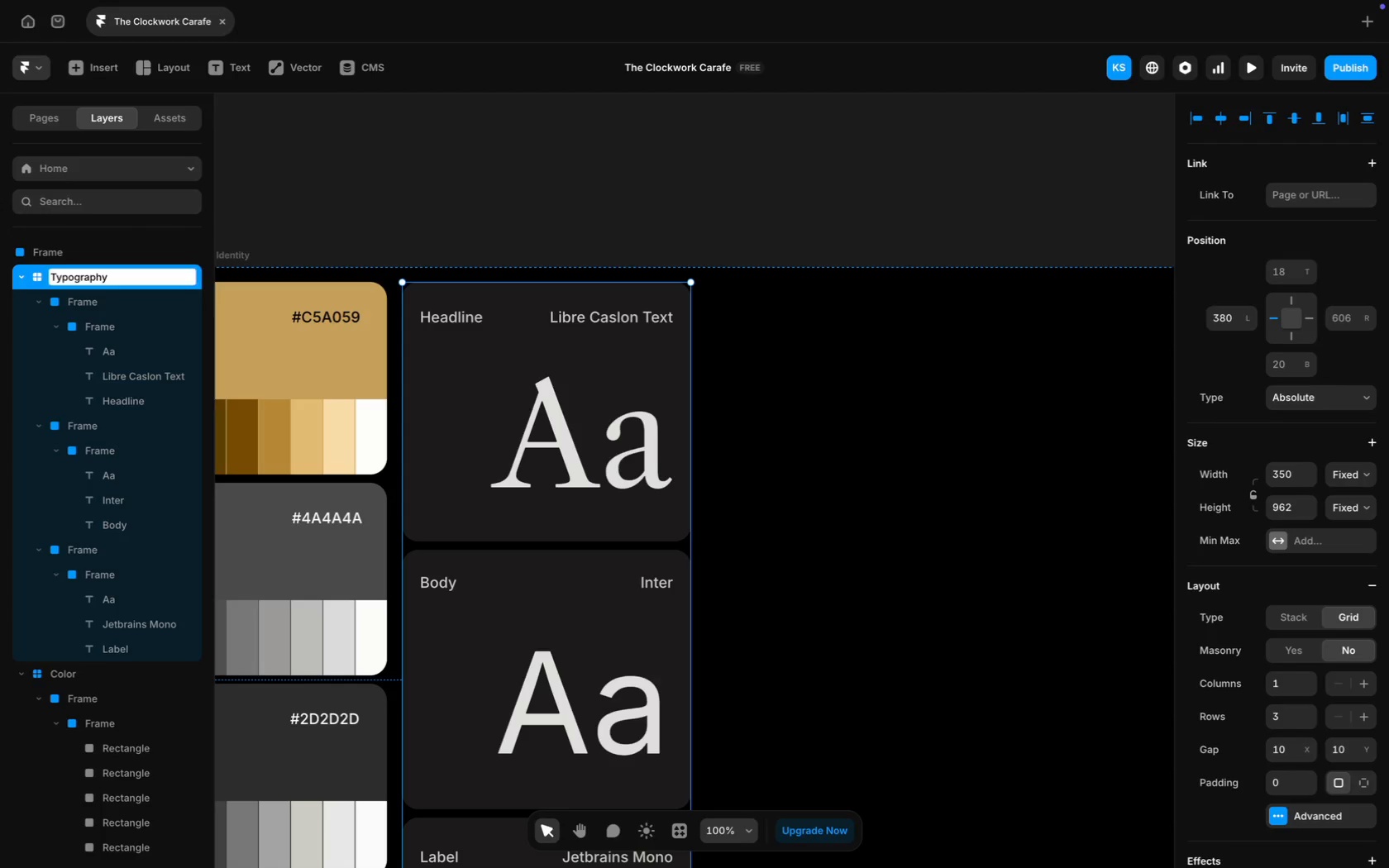 
key(Enter)
 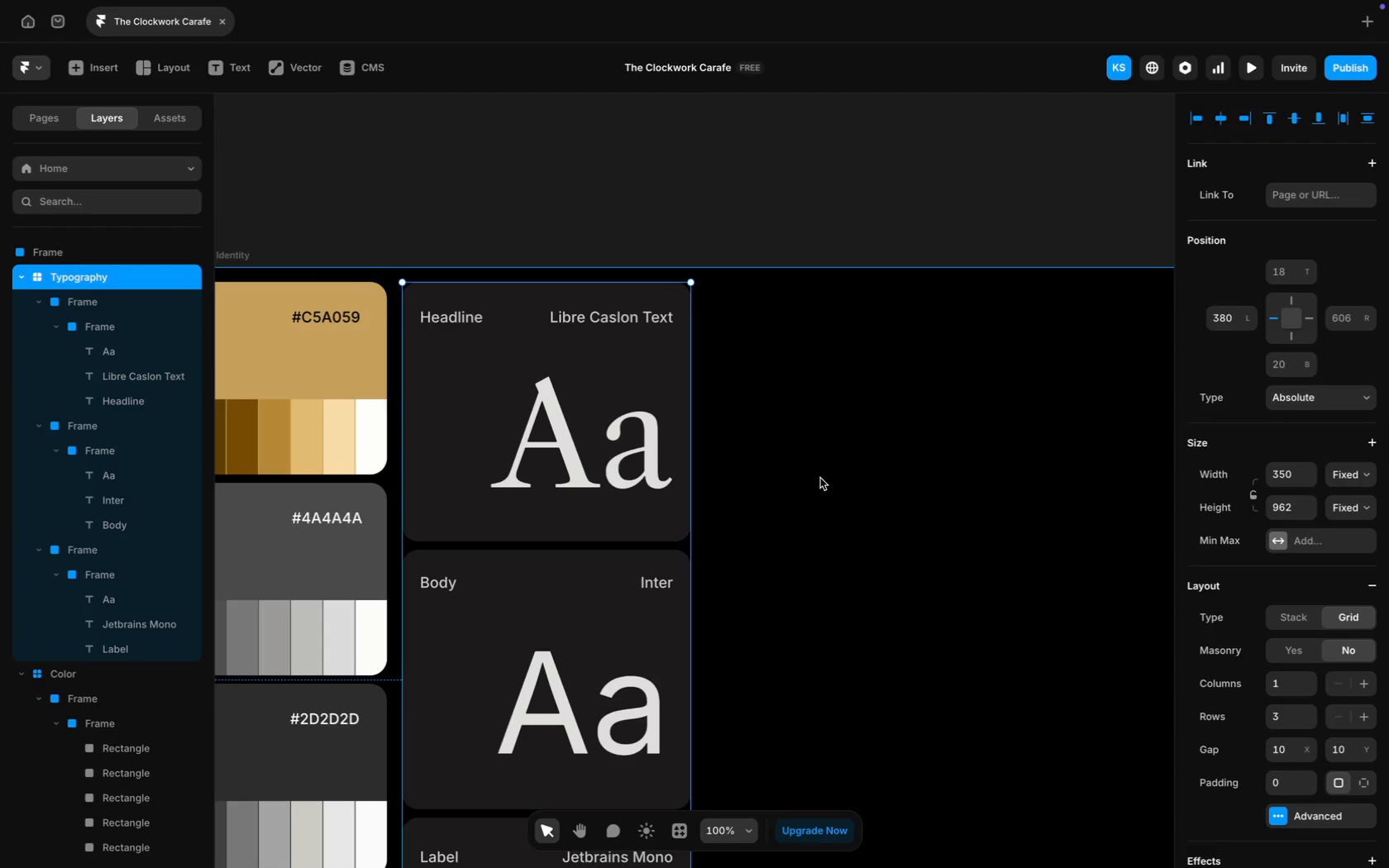 
key(CapsLock)
 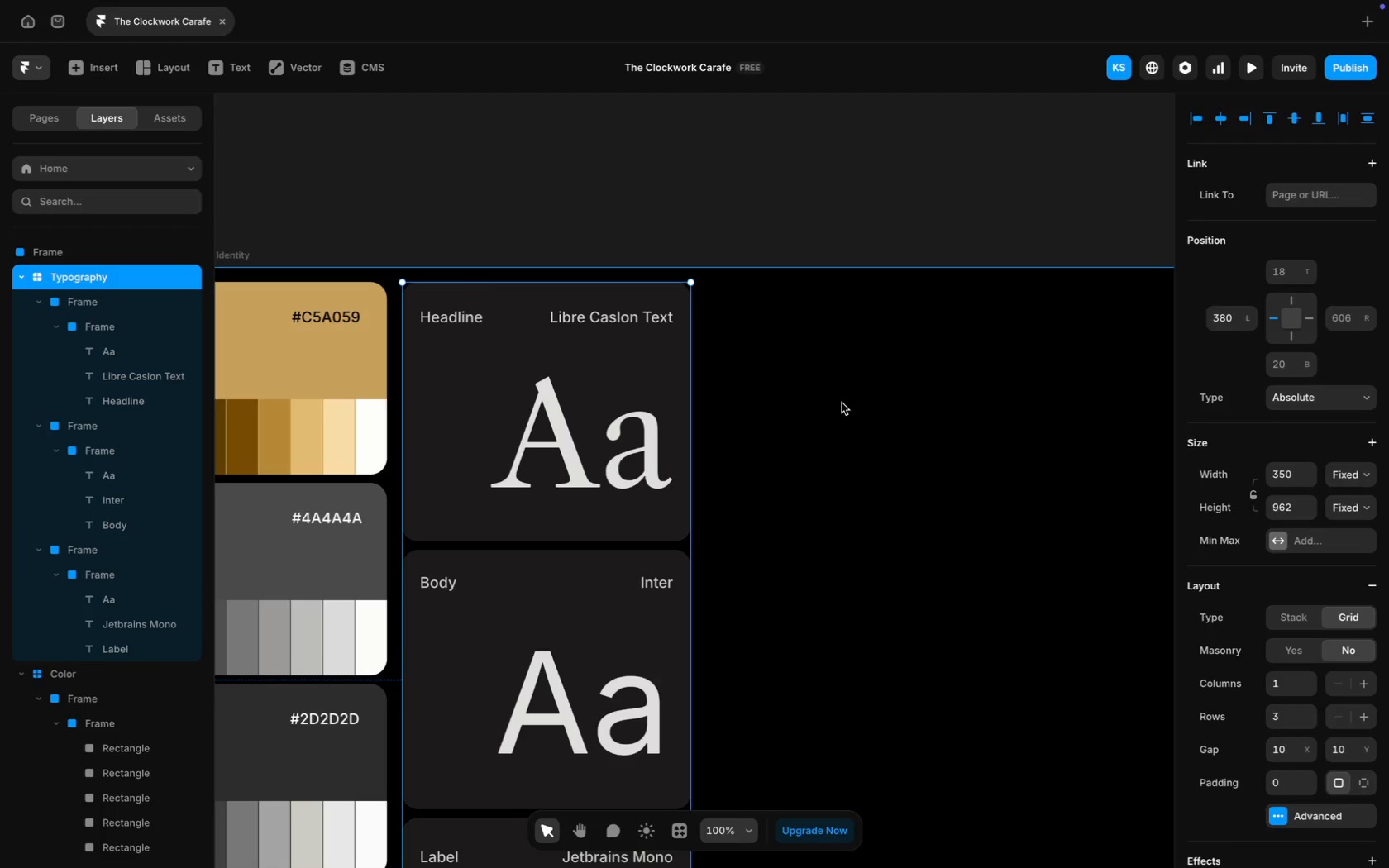 
wait(15.86)
 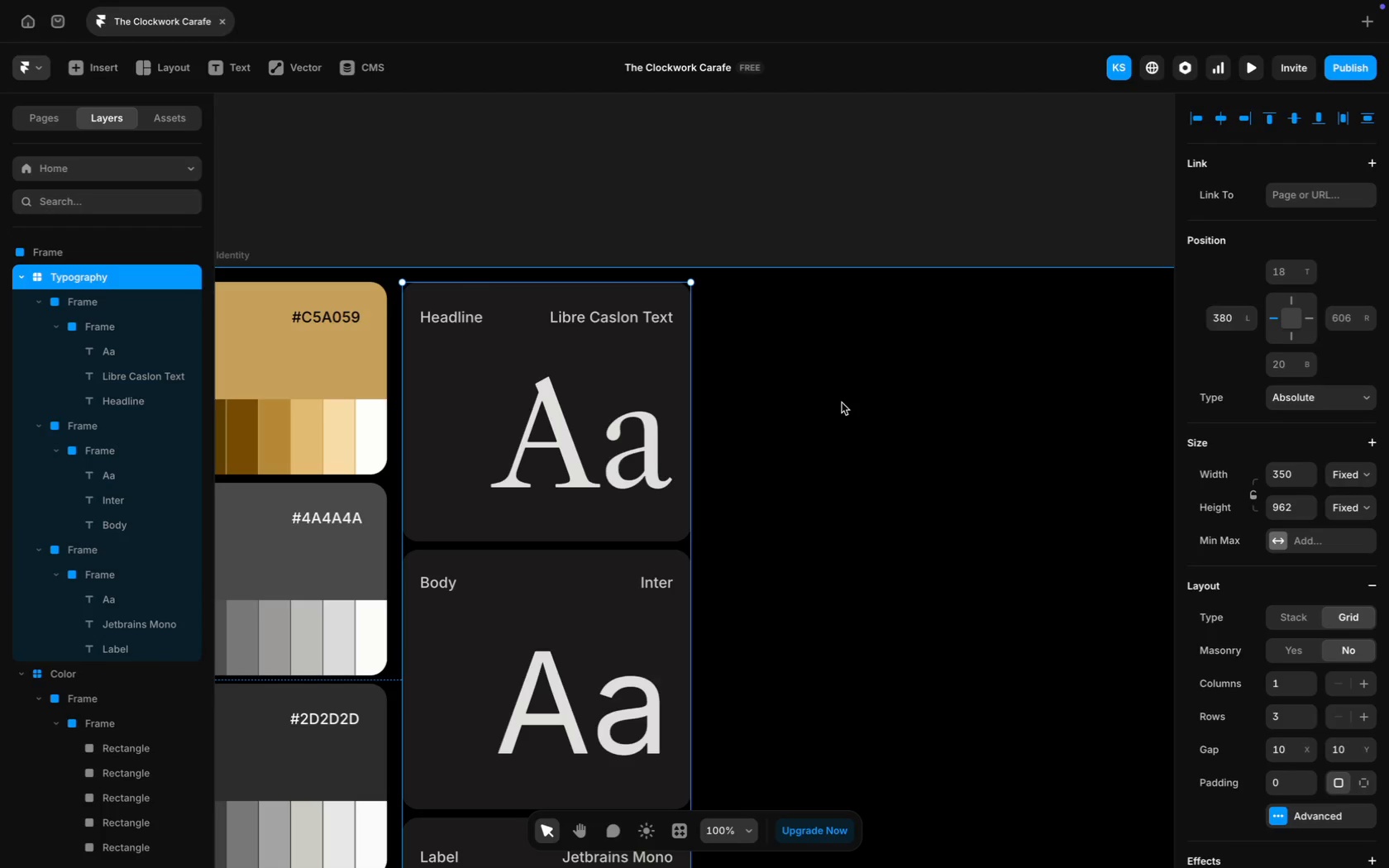 
left_click([872, 382])
 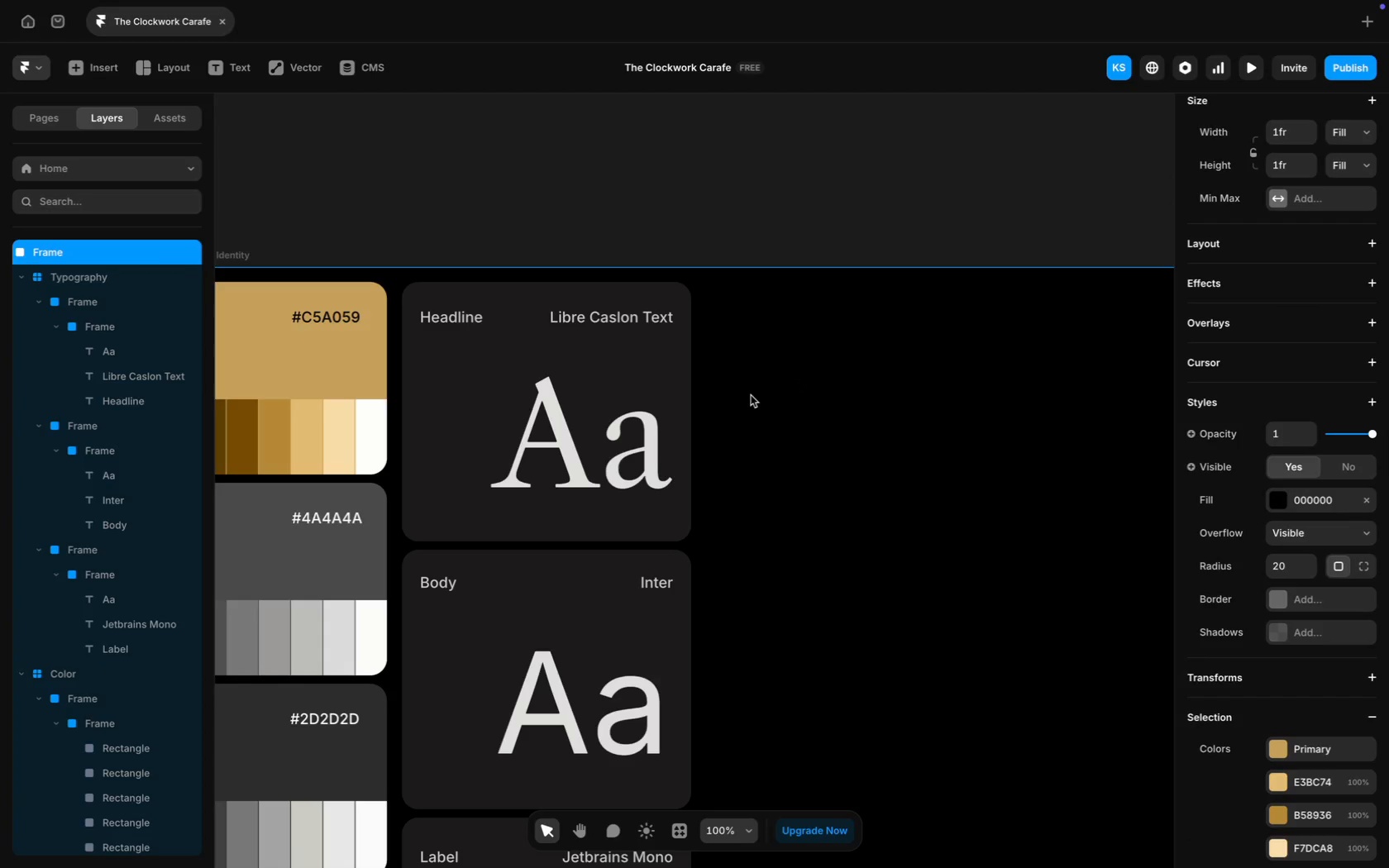 
scroll: coordinate [751, 395], scroll_direction: up, amount: 5.0
 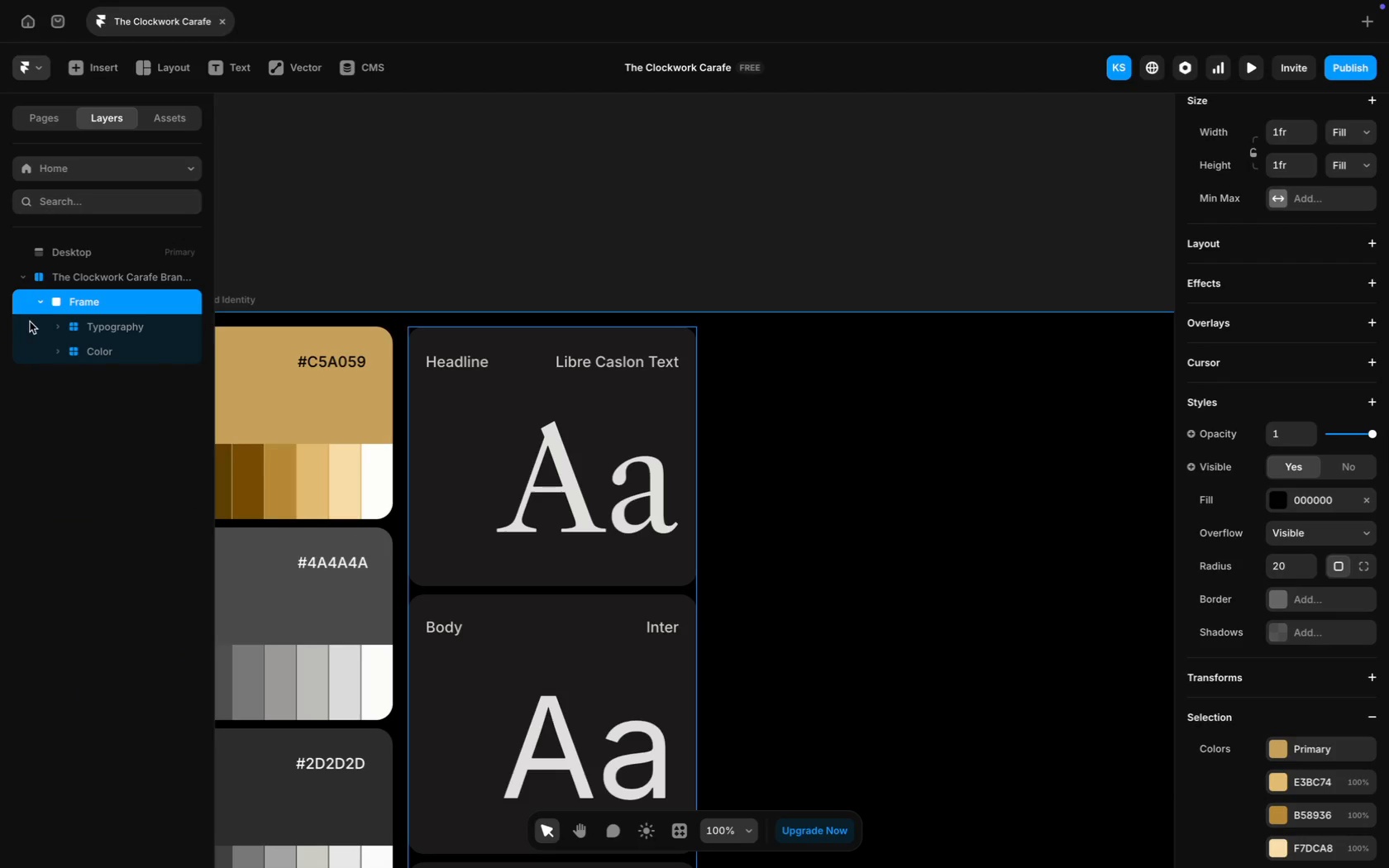 
wait(7.49)
 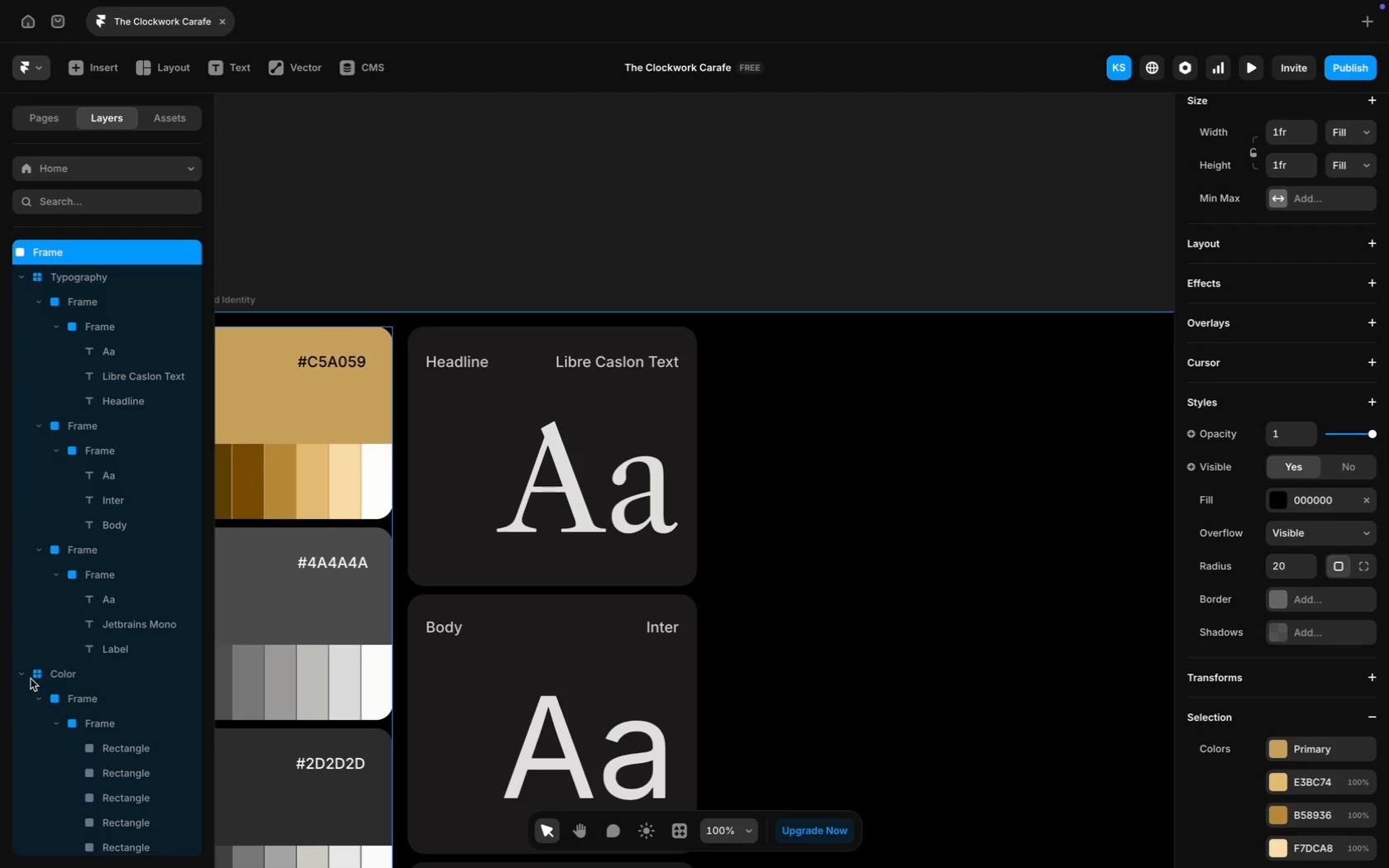 
scroll: coordinate [566, 472], scroll_direction: down, amount: 6.0
 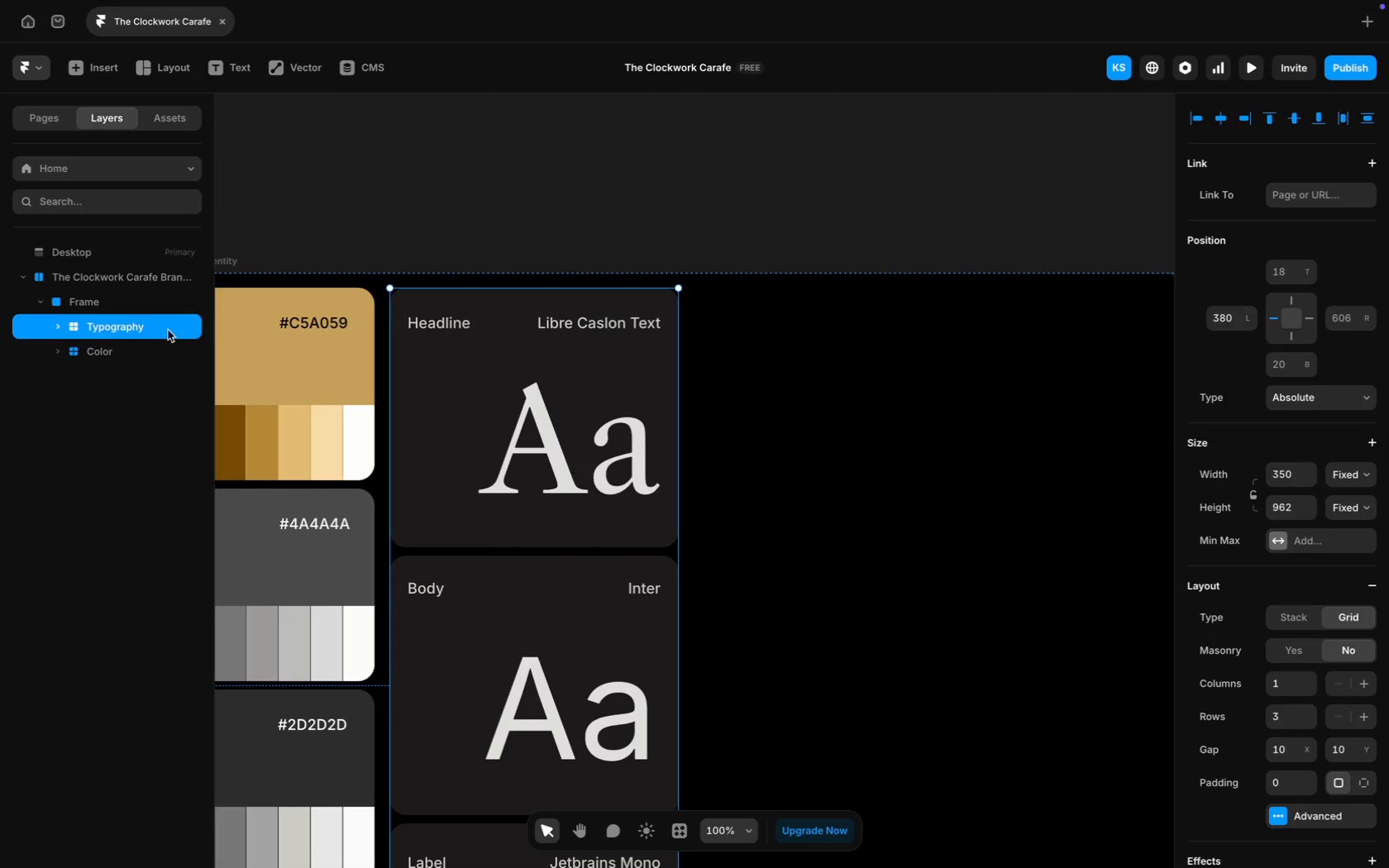 
key(Meta+D)
 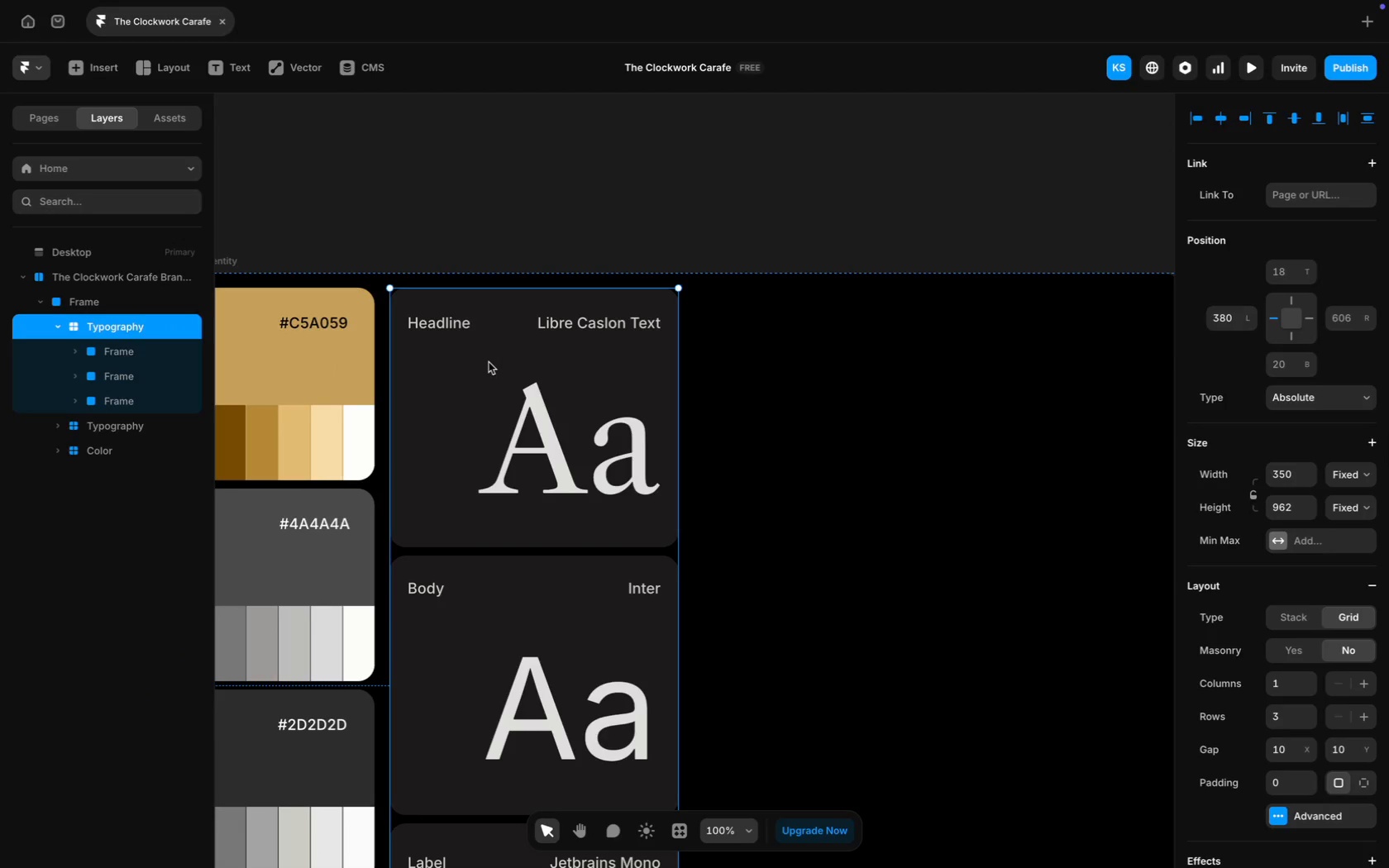 
left_click_drag(start_coordinate=[488, 363], to_coordinate=[795, 365])
 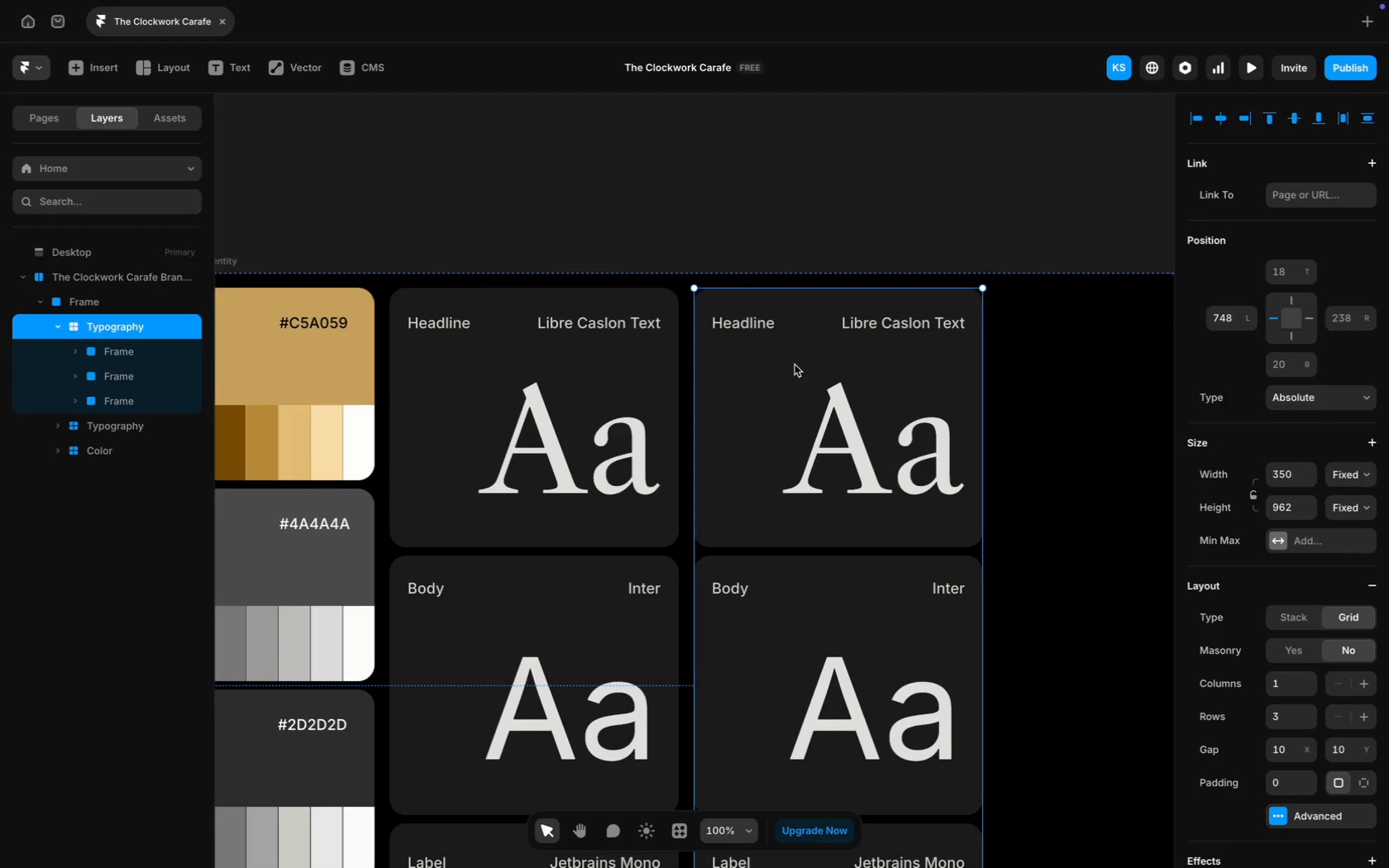 
scroll: coordinate [795, 365], scroll_direction: down, amount: 20.0
 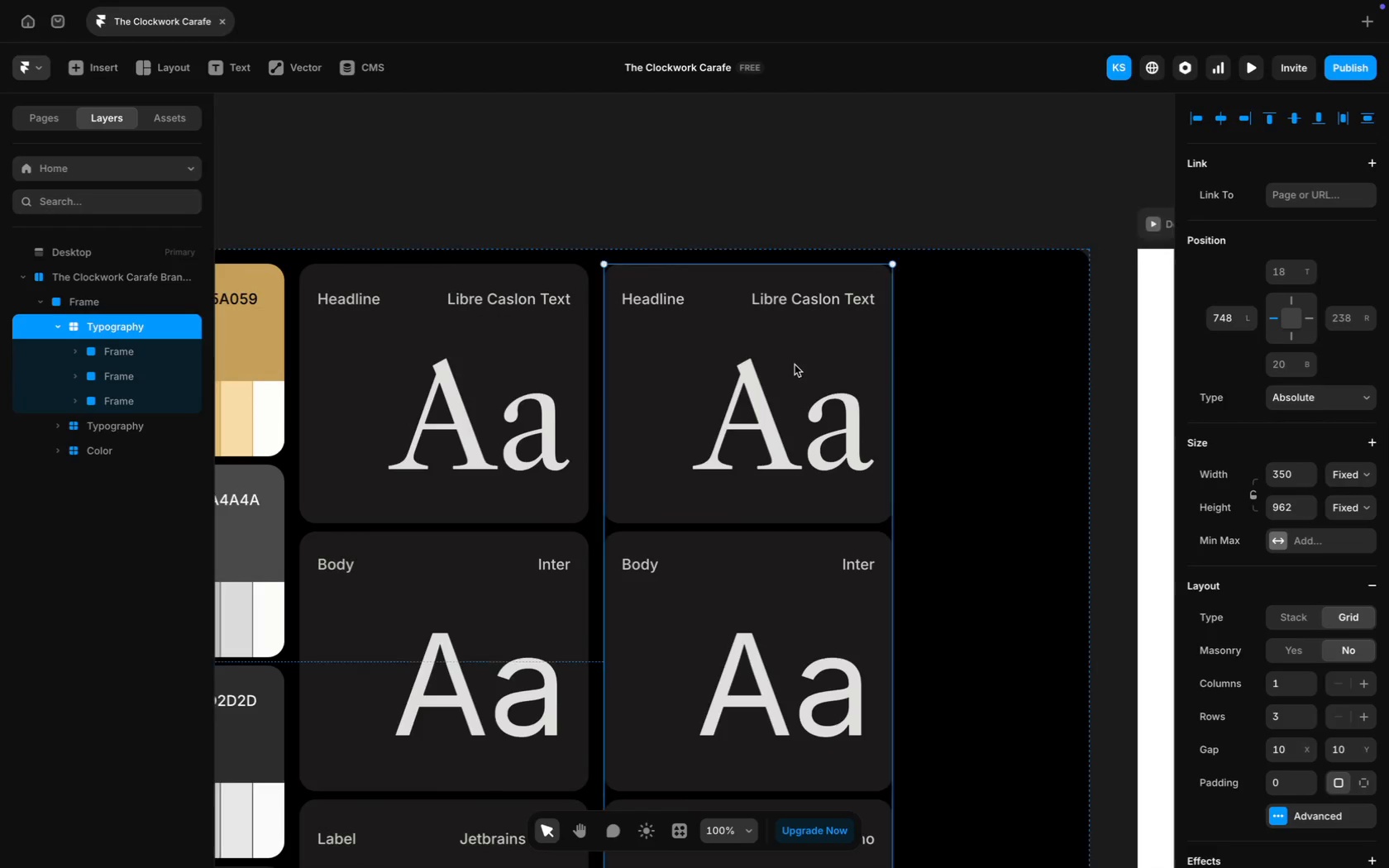 
scroll: coordinate [441, 252], scroll_direction: up, amount: 39.0
 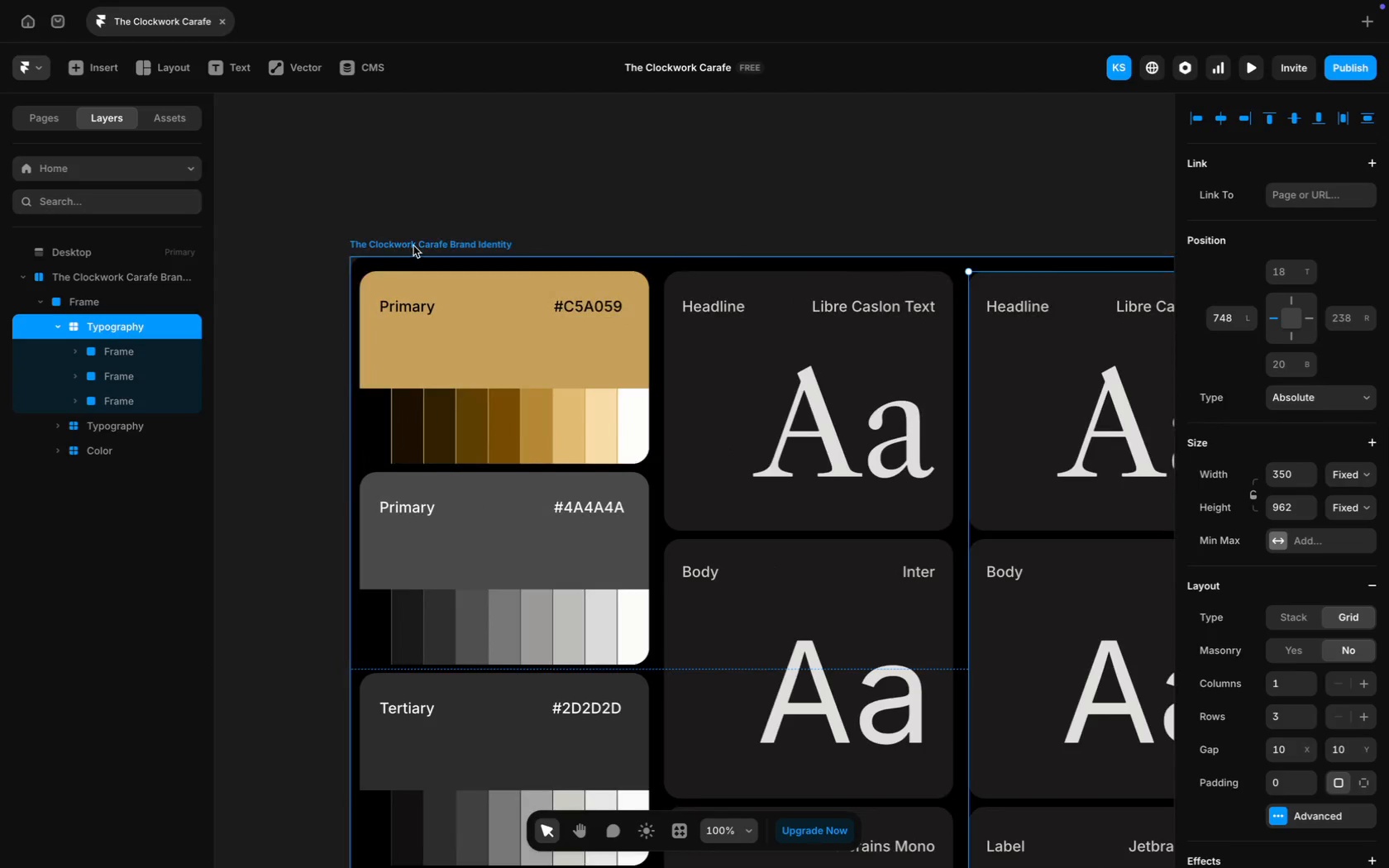 
left_click([413, 246])
 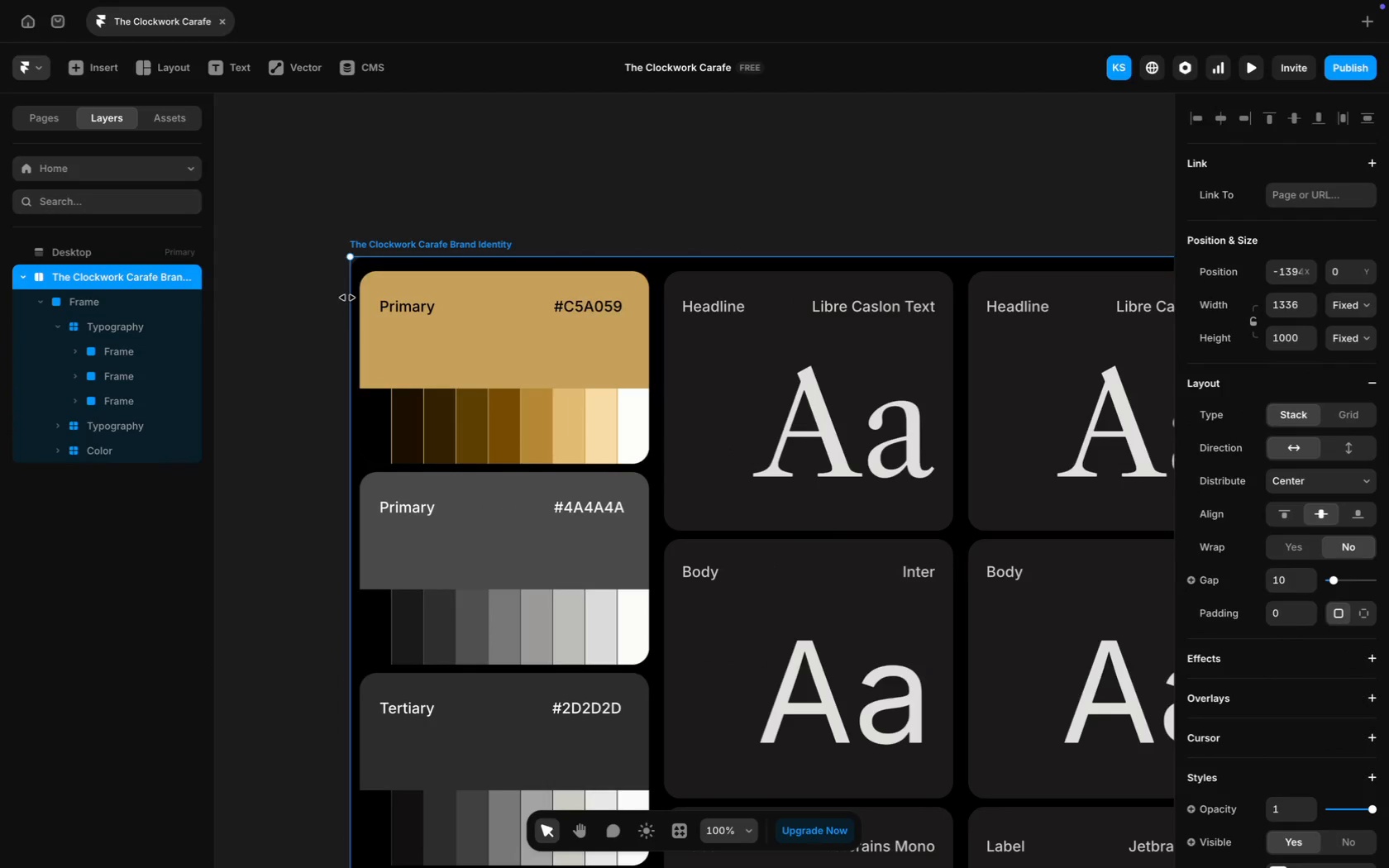 
left_click_drag(start_coordinate=[348, 298], to_coordinate=[250, 300])
 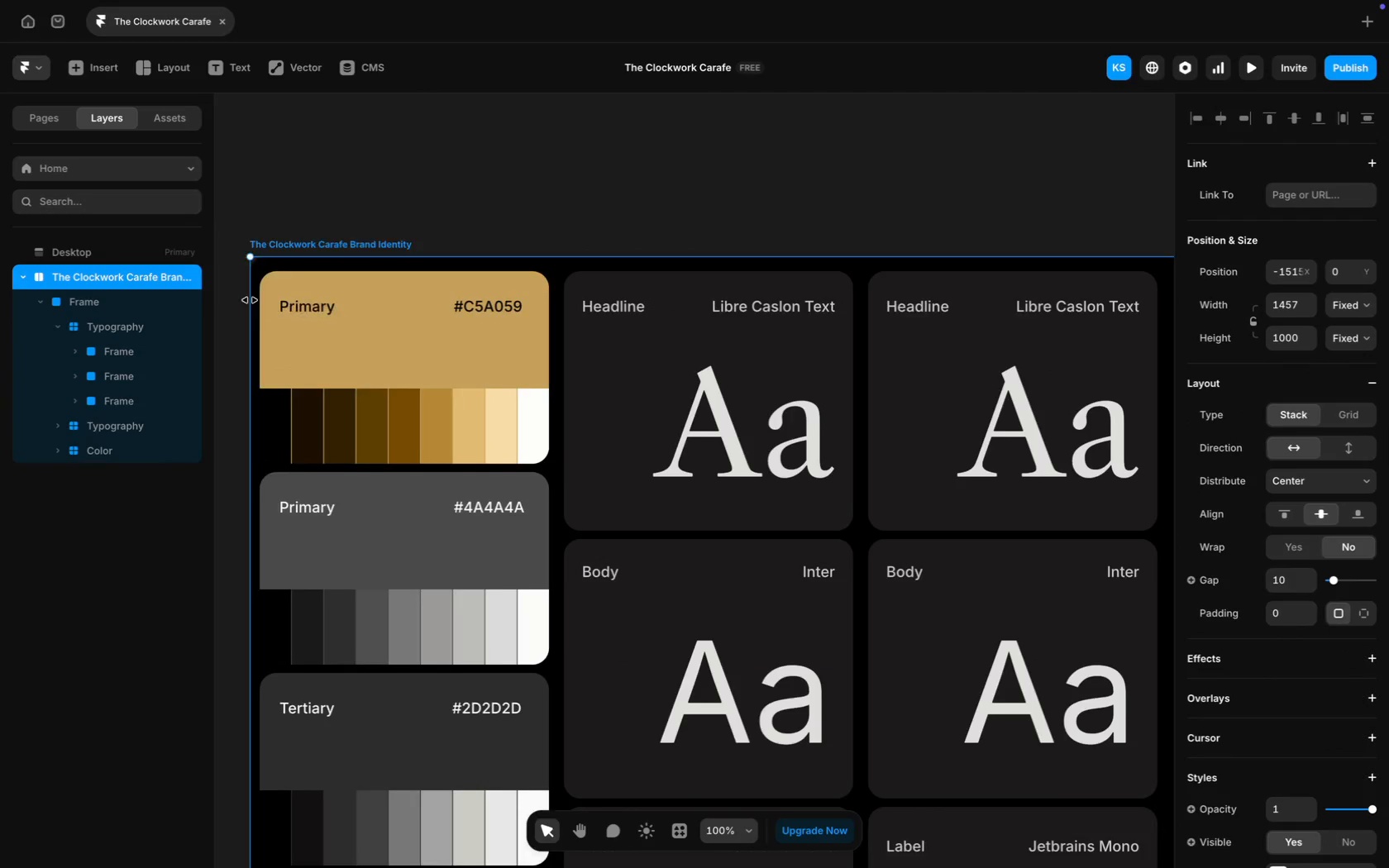 
scroll: coordinate [250, 300], scroll_direction: down, amount: 46.0
 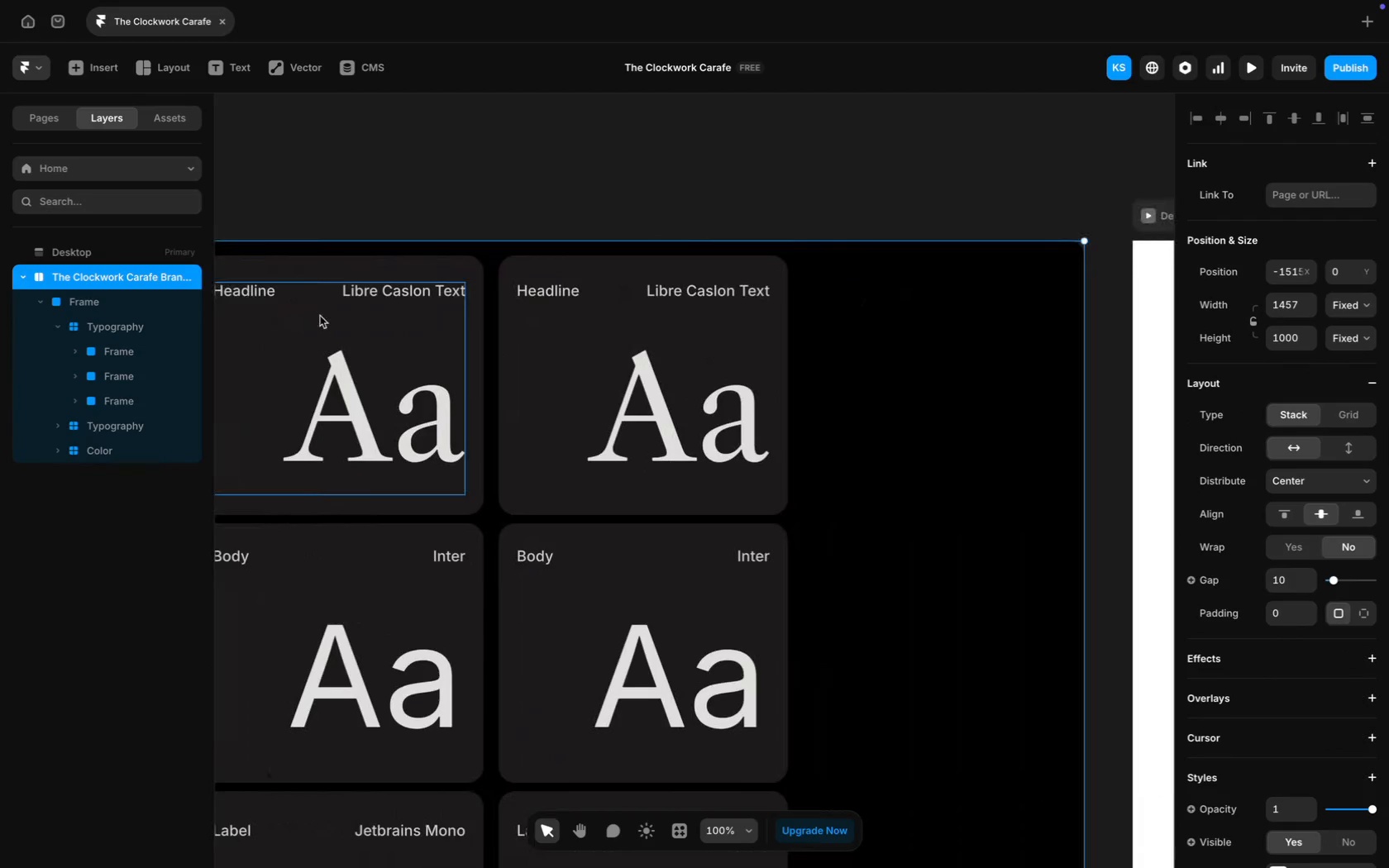 
scroll: coordinate [435, 347], scroll_direction: up, amount: 48.0
 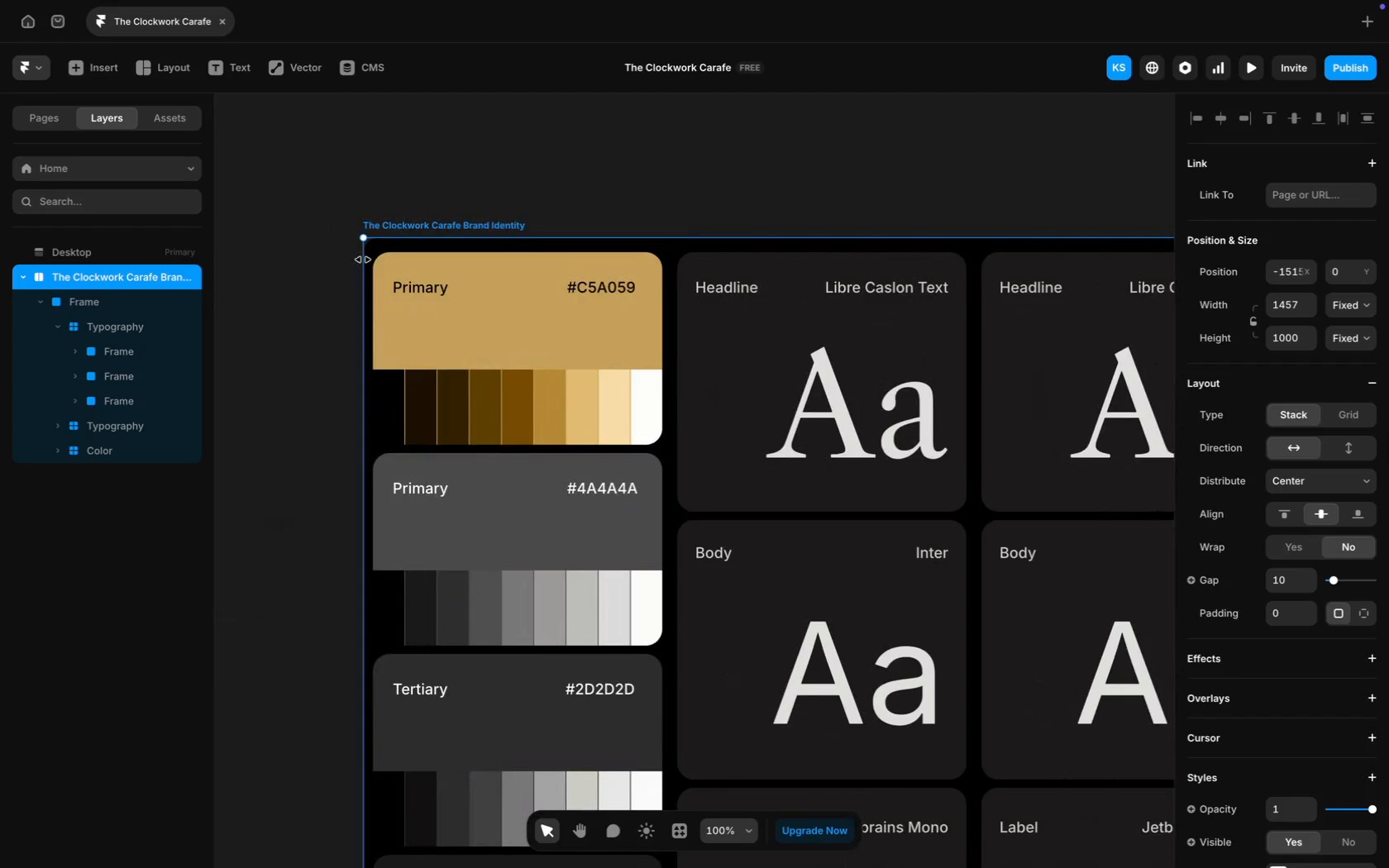 
left_click_drag(start_coordinate=[363, 260], to_coordinate=[337, 260])
 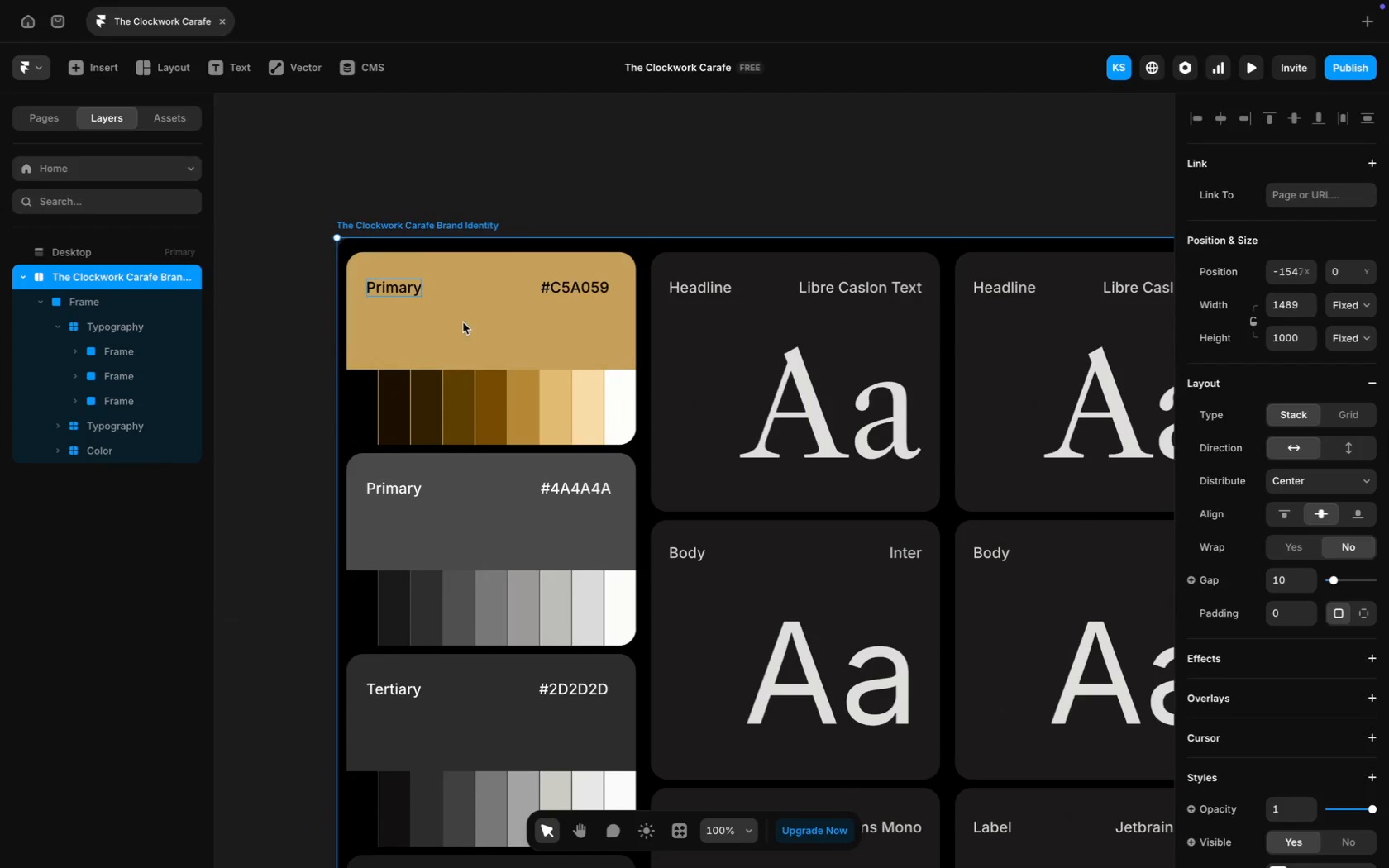 
scroll: coordinate [593, 380], scroll_direction: down, amount: 41.0
 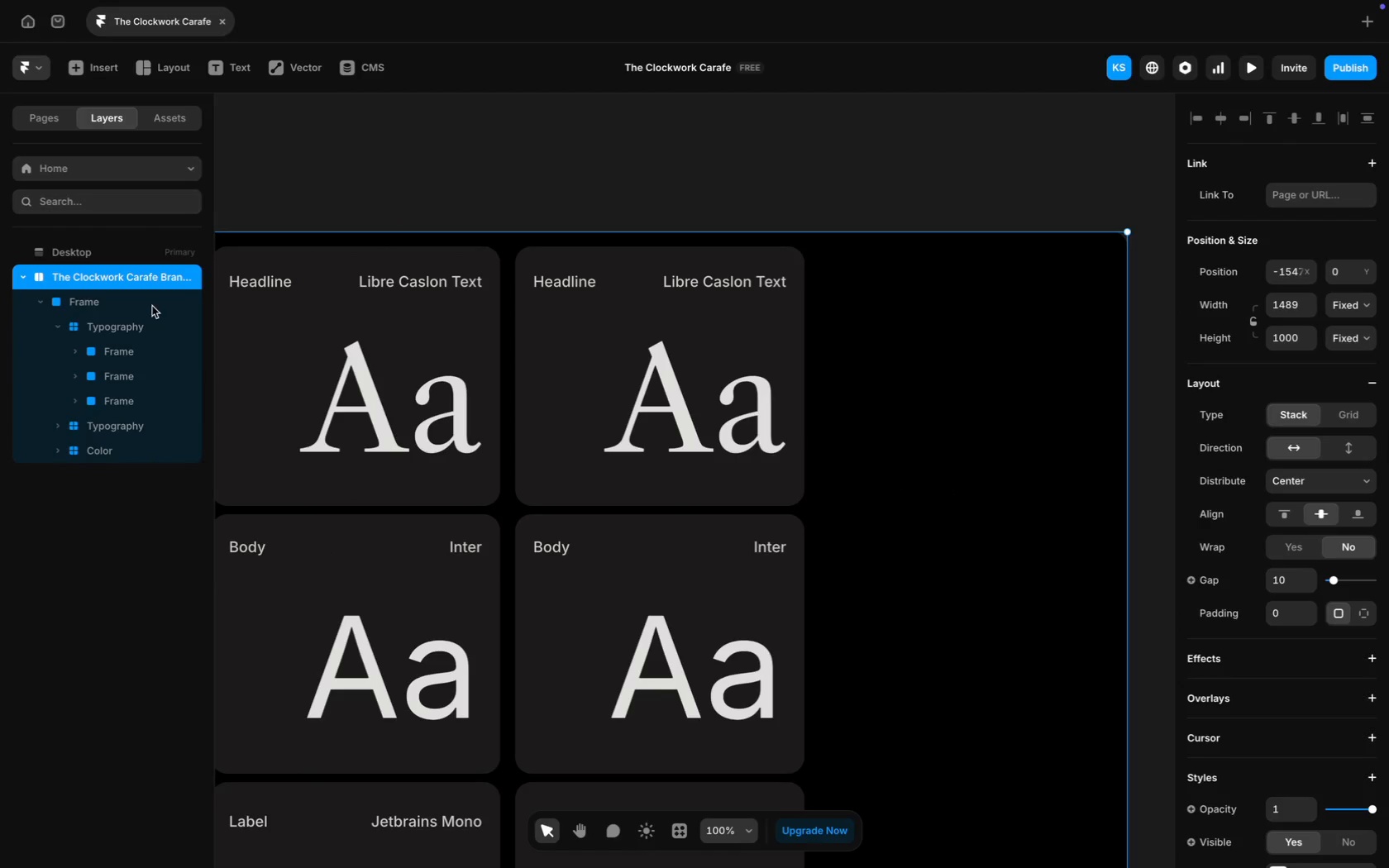 
left_click([109, 325])
 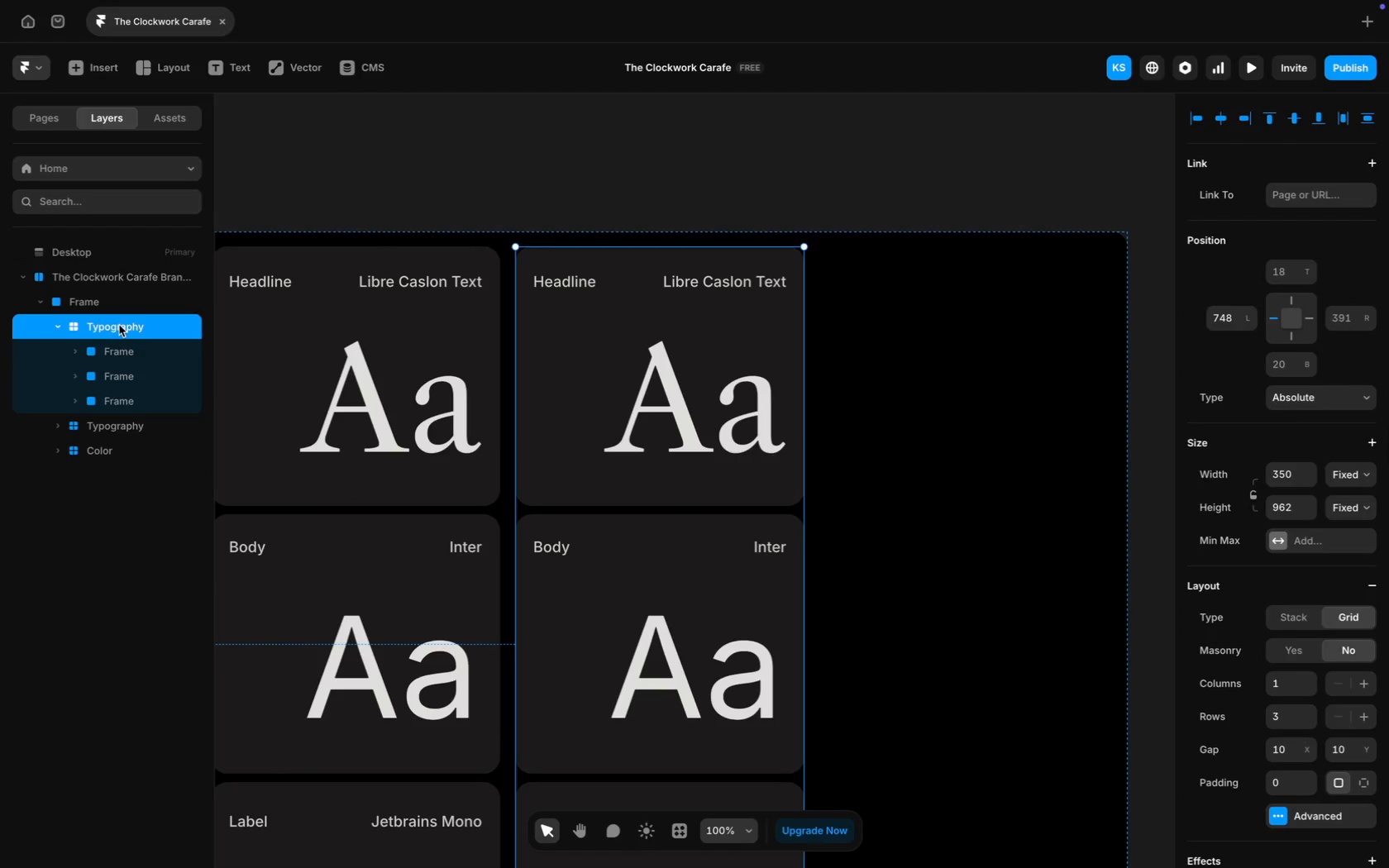 
key(Meta+D)
 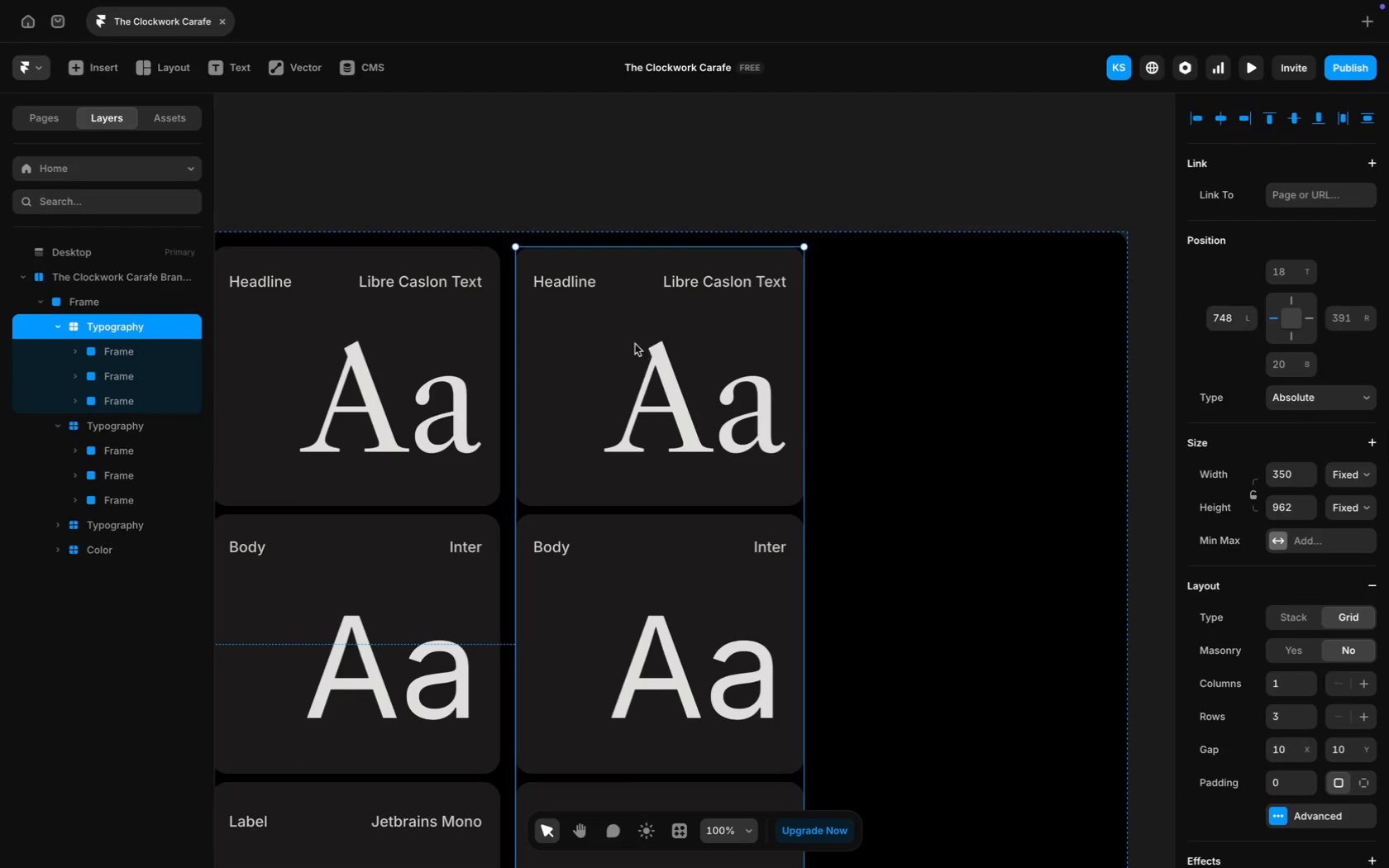 
left_click_drag(start_coordinate=[604, 327], to_coordinate=[908, 325])
 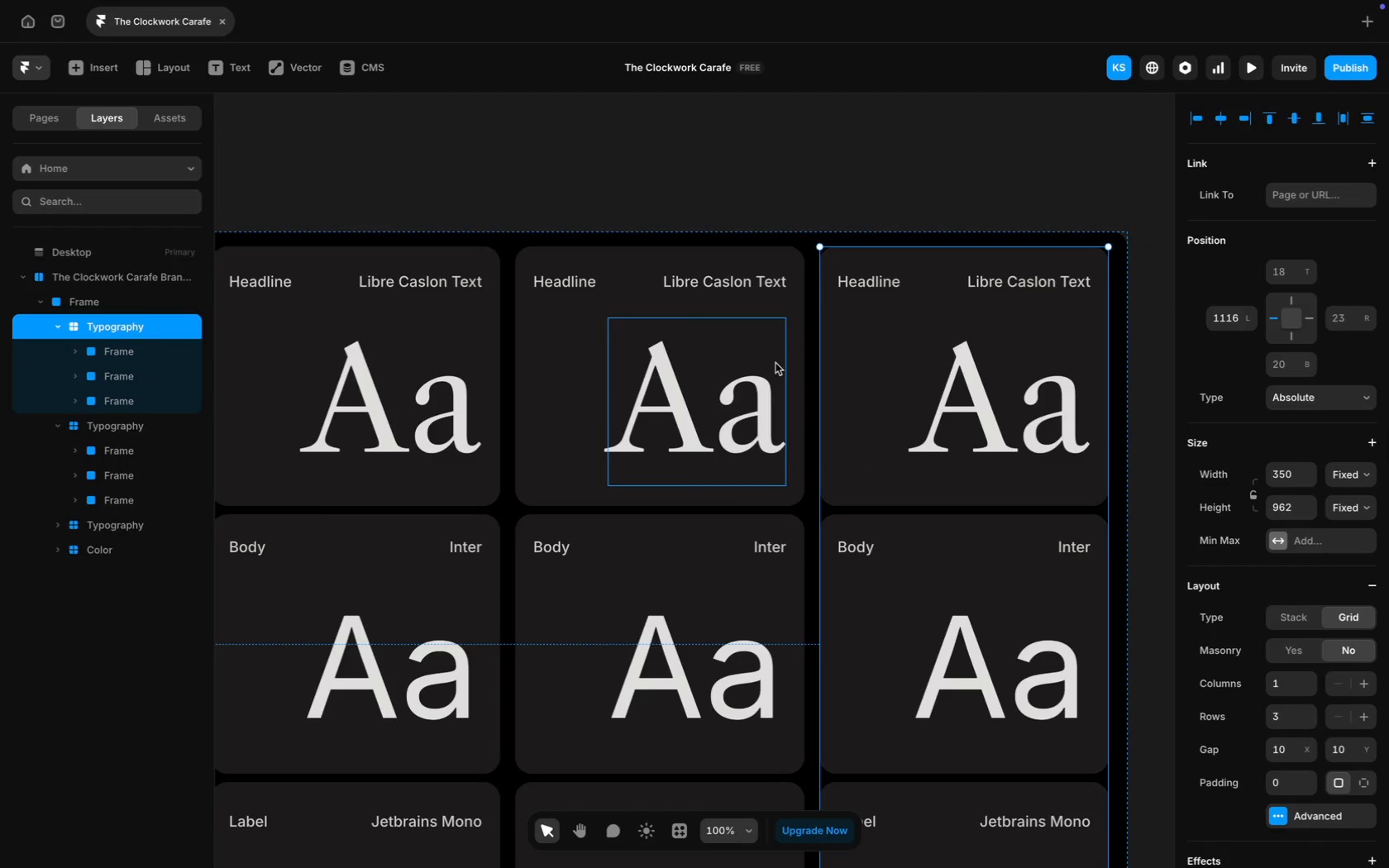 
scroll: coordinate [776, 363], scroll_direction: up, amount: 47.0
 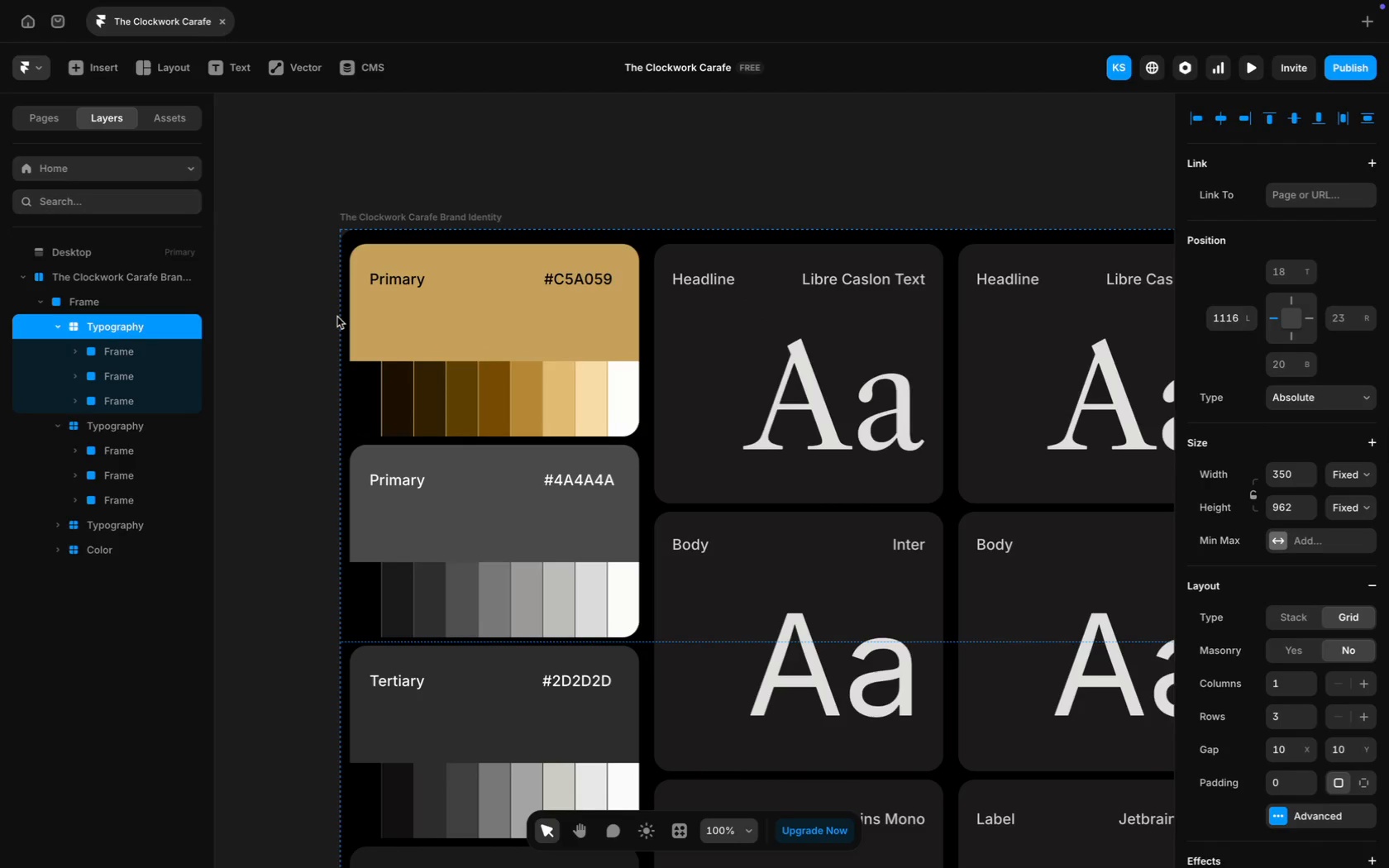 
key(Meta+MetaRight)
 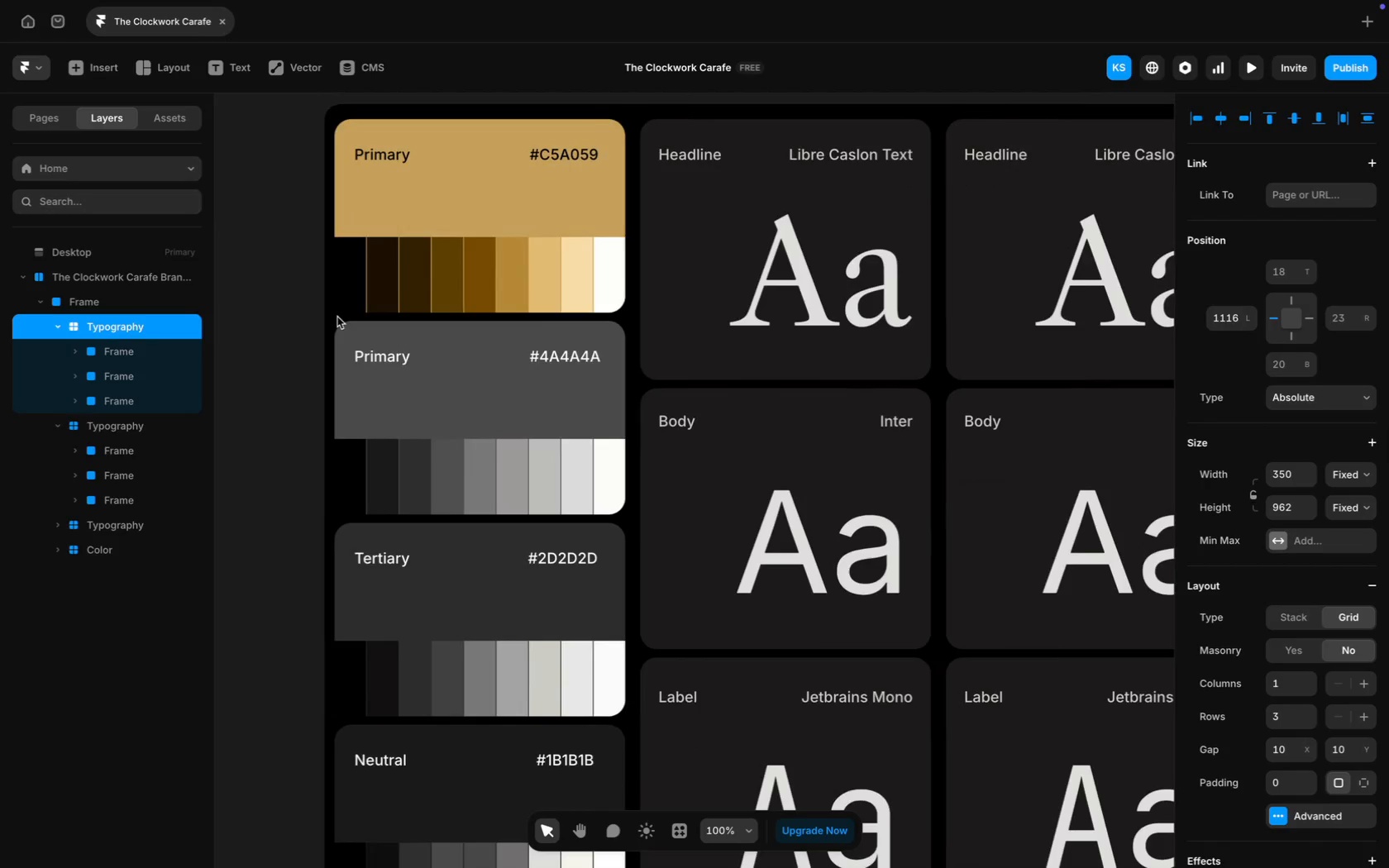 
scroll: coordinate [337, 317], scroll_direction: down, amount: 20.0
 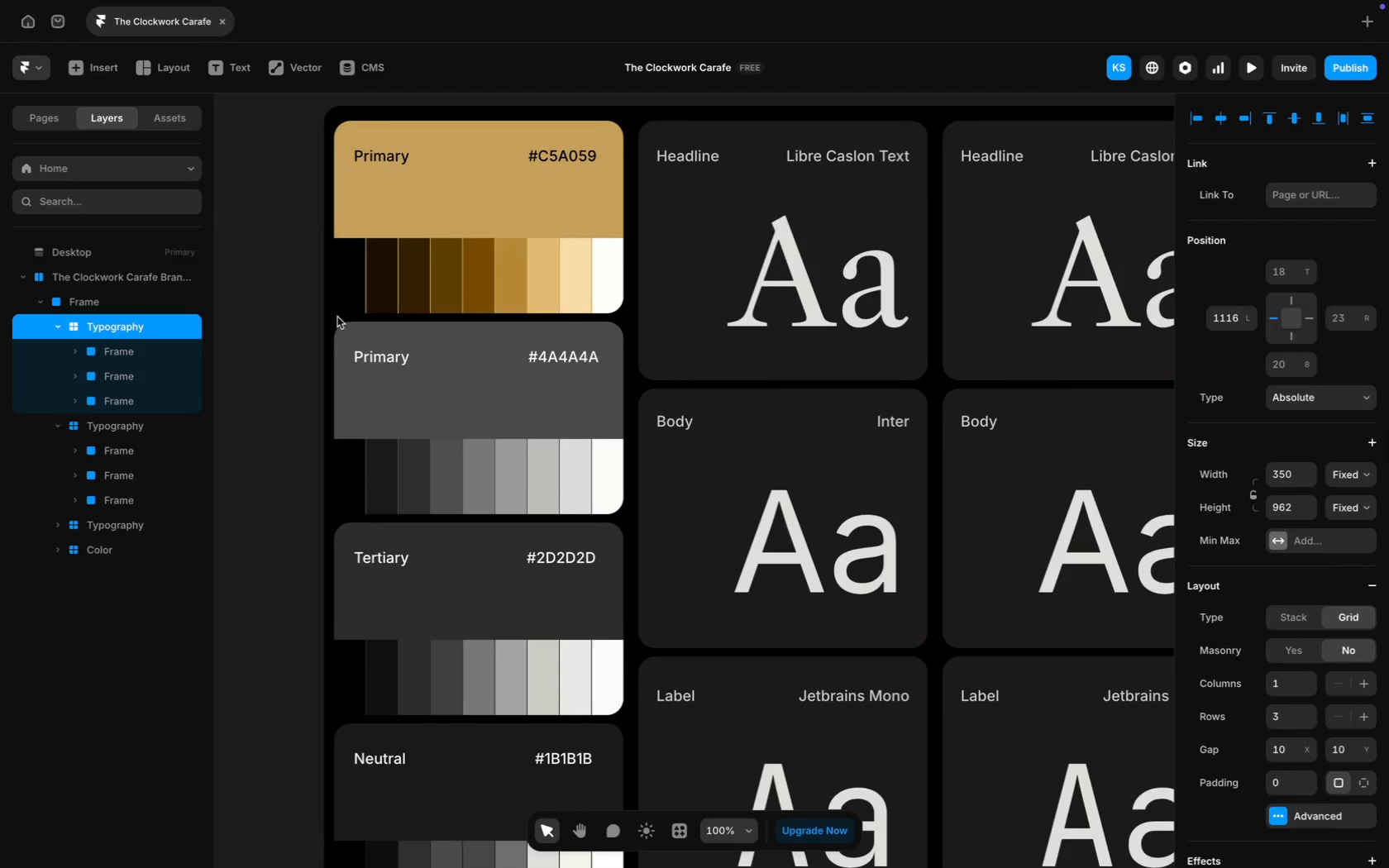 
key(Meta+Minus)
 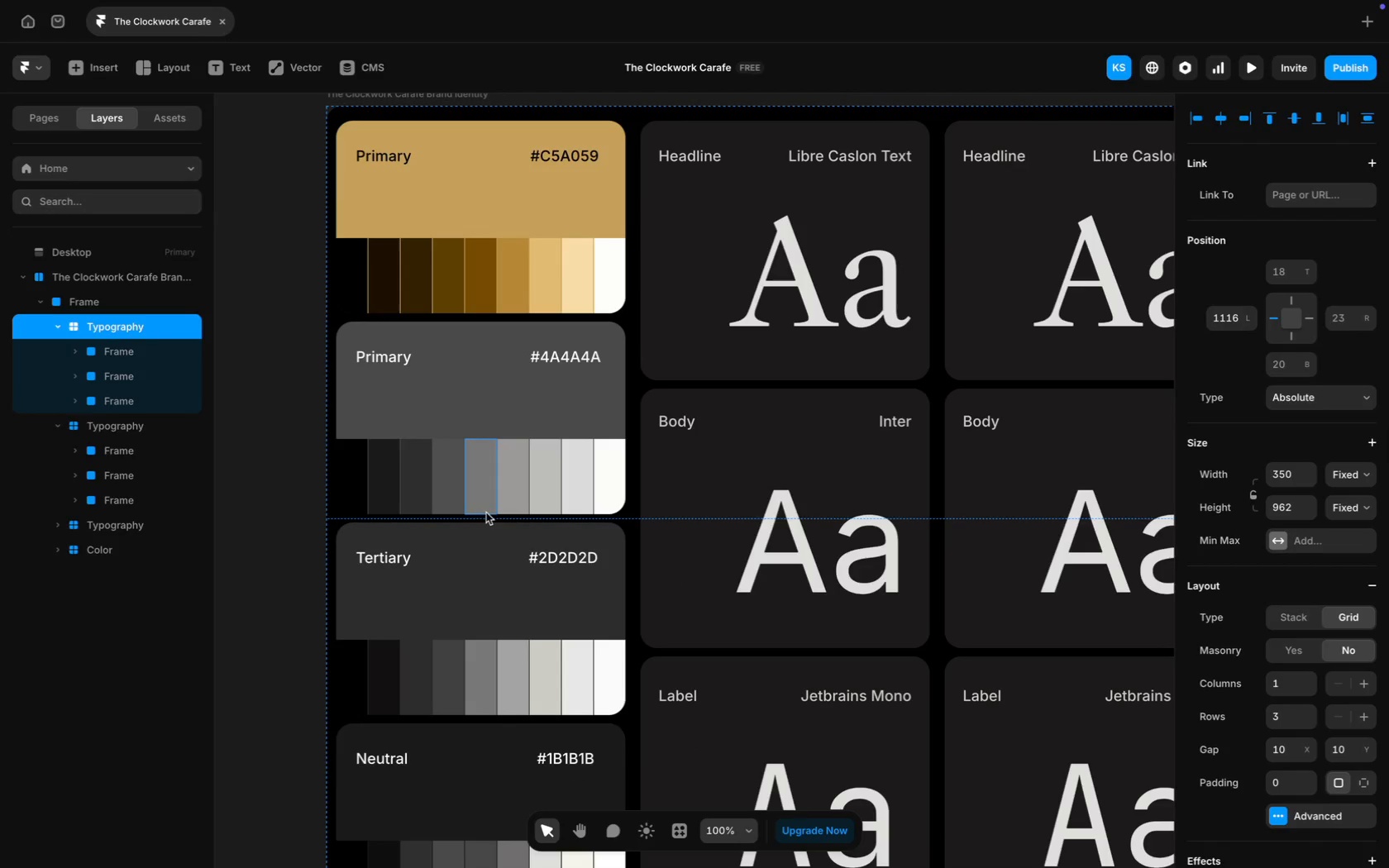 
key(Meta+MetaRight)
 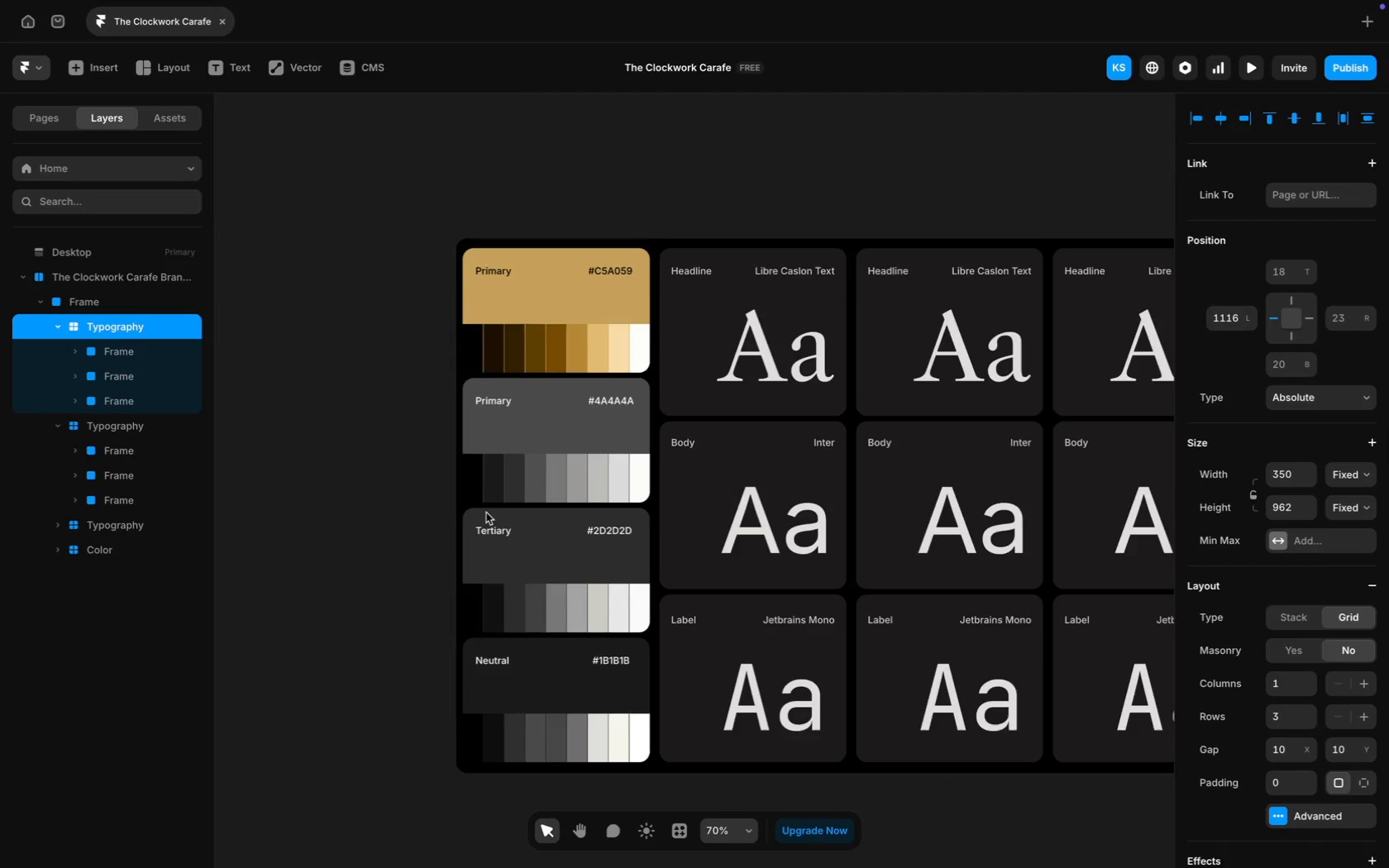 
key(Meta+Minus)
 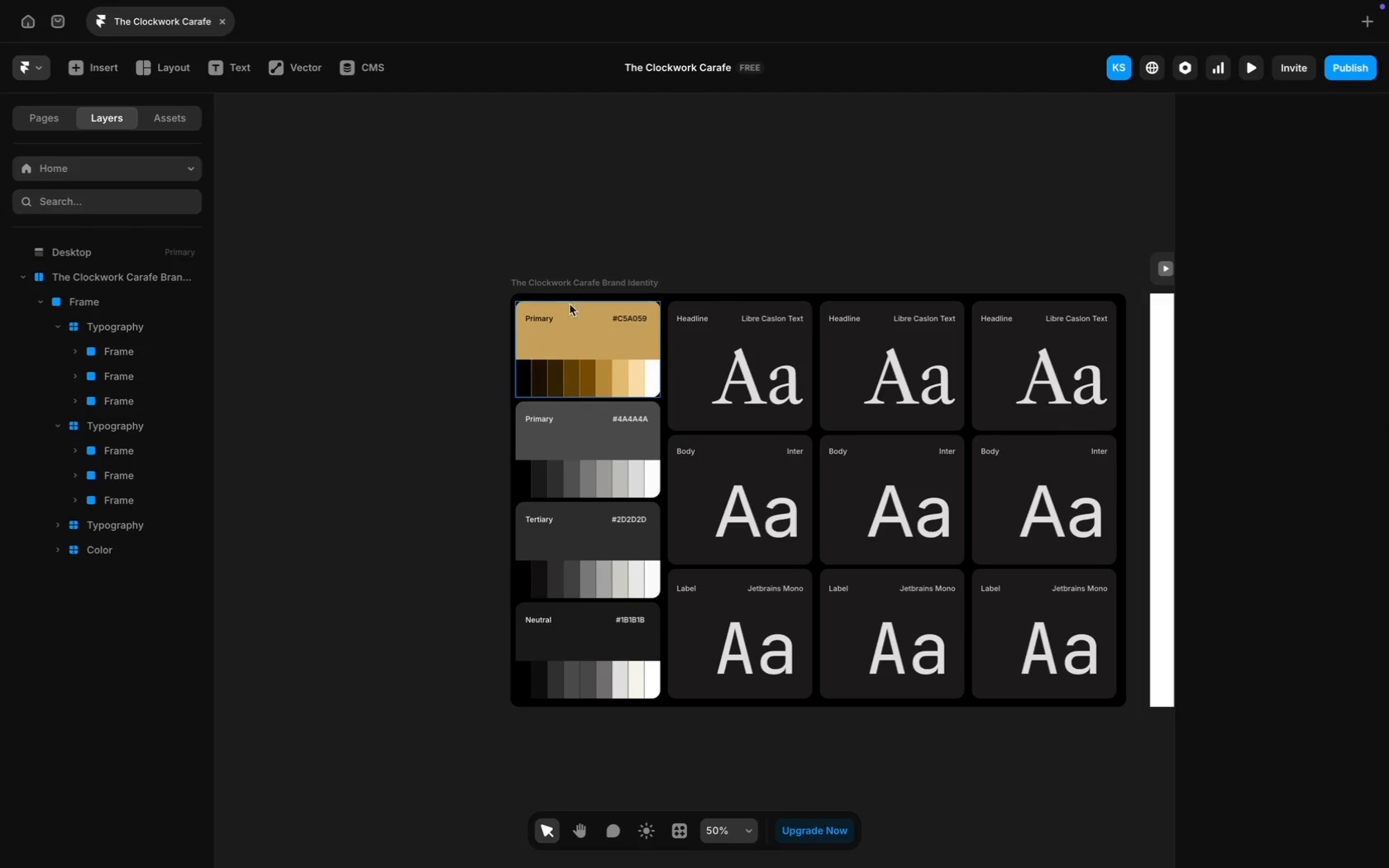 
left_click([562, 282])
 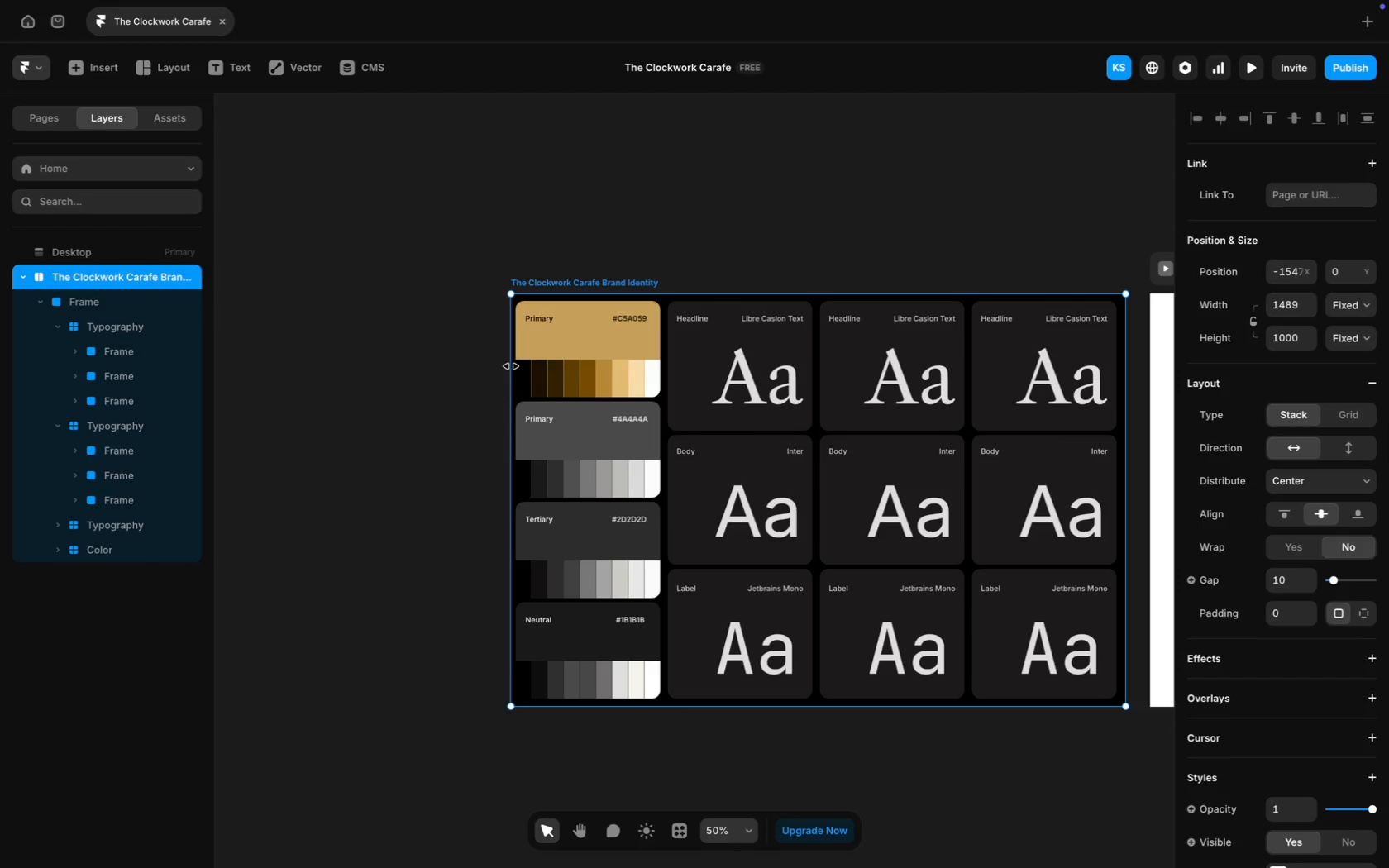 
left_click_drag(start_coordinate=[510, 366], to_coordinate=[515, 366])
 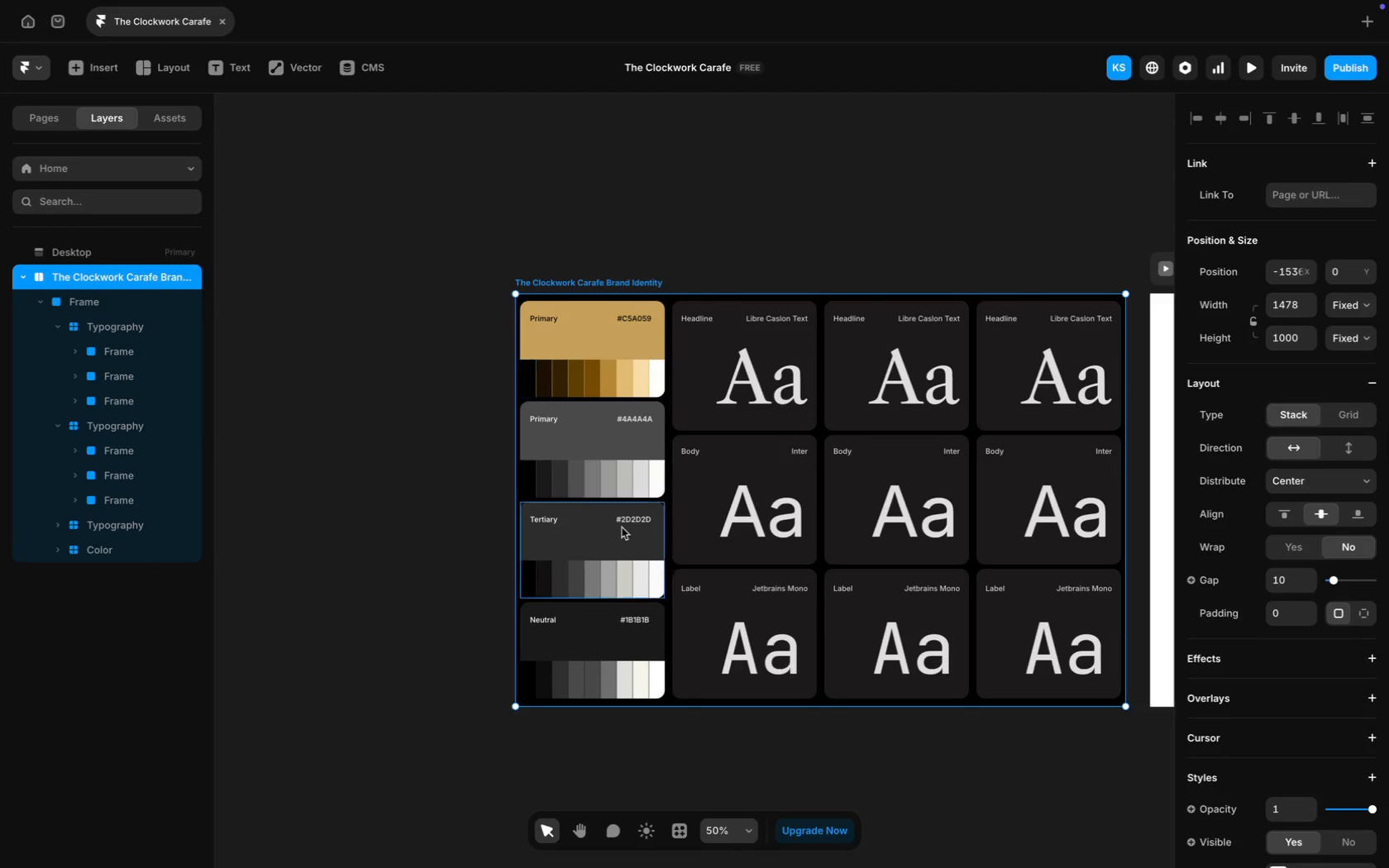 
scroll: coordinate [622, 527], scroll_direction: down, amount: 23.0
 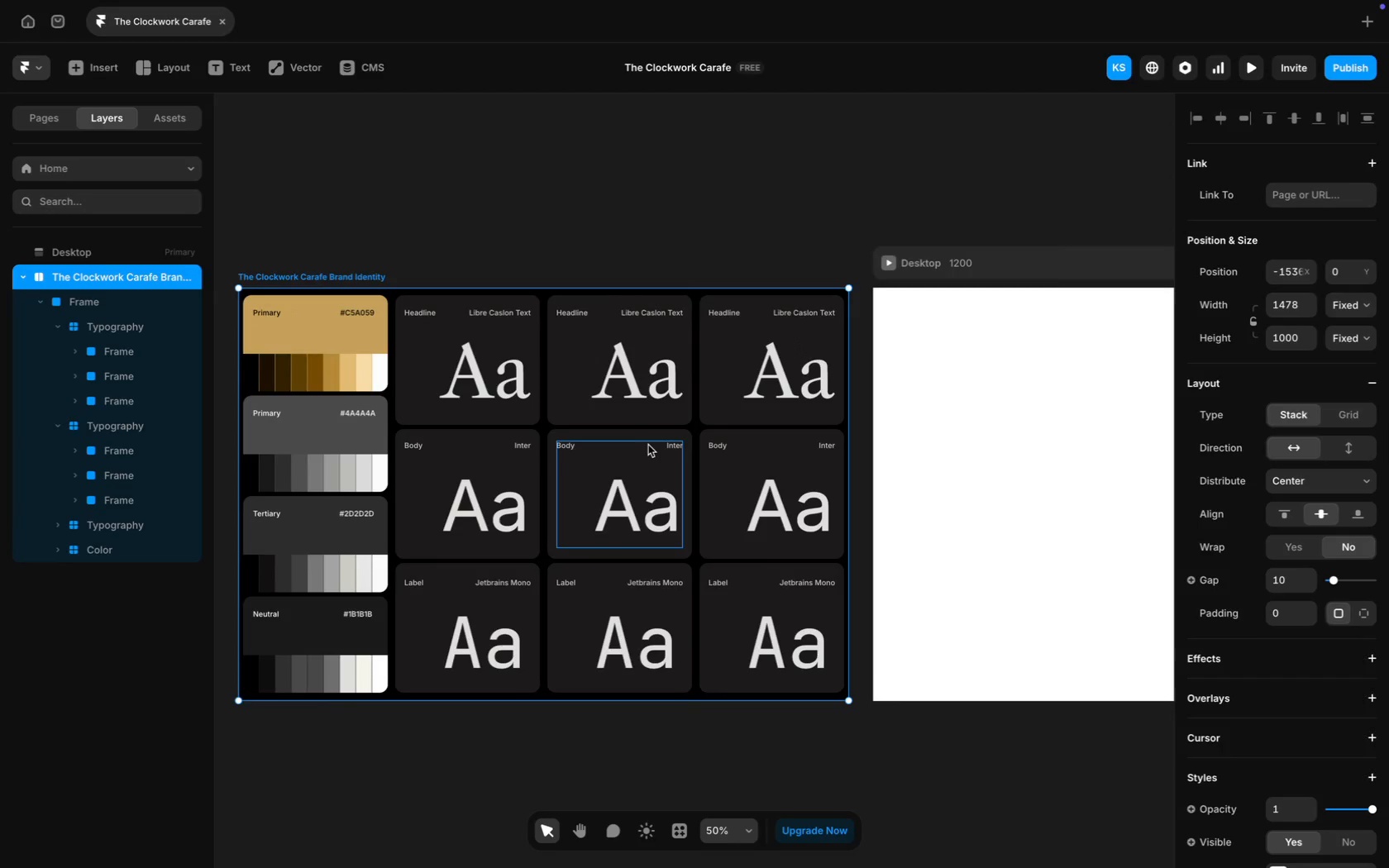 
key(Meta+Equal)
 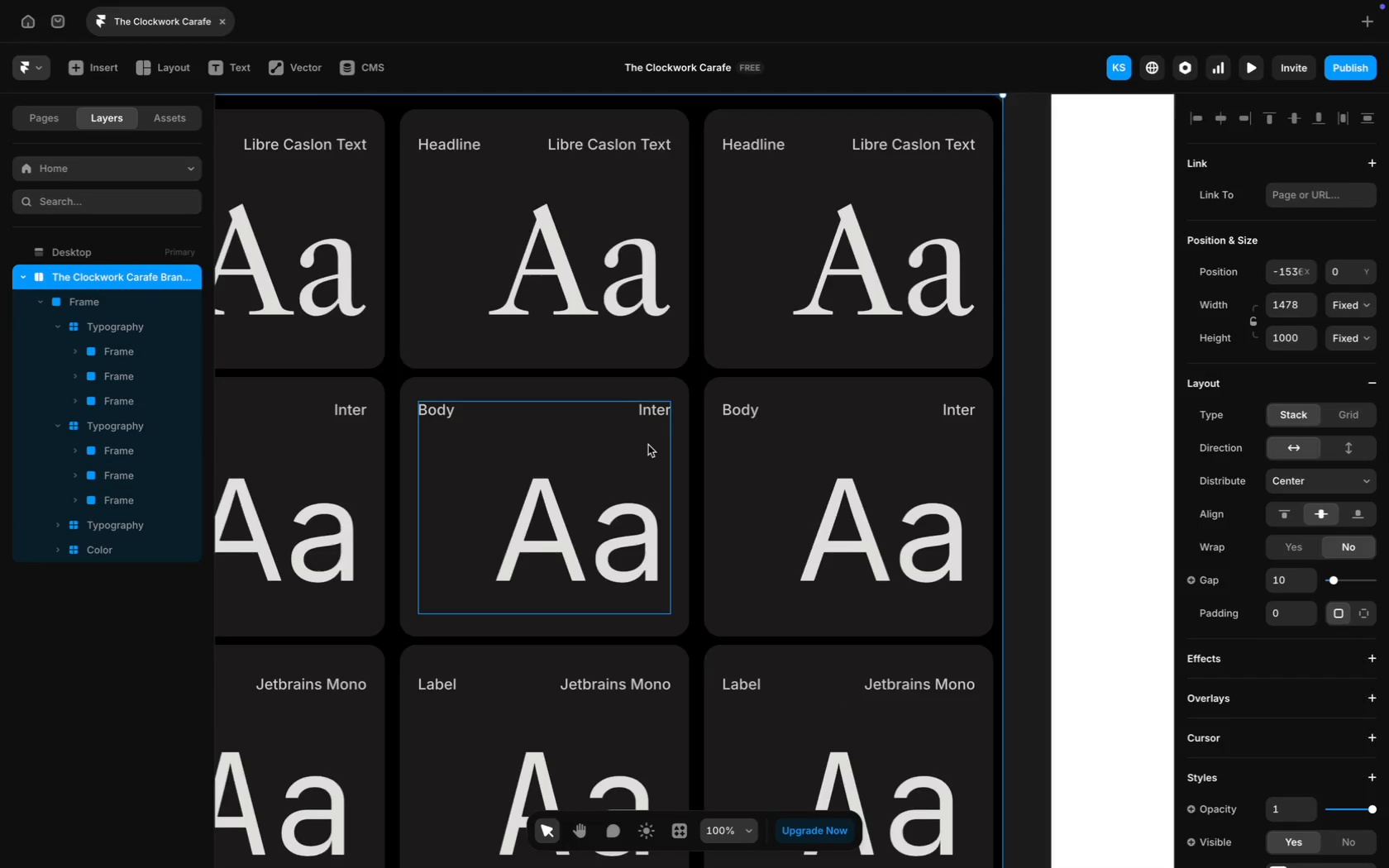 
scroll: coordinate [648, 445], scroll_direction: up, amount: 17.0
 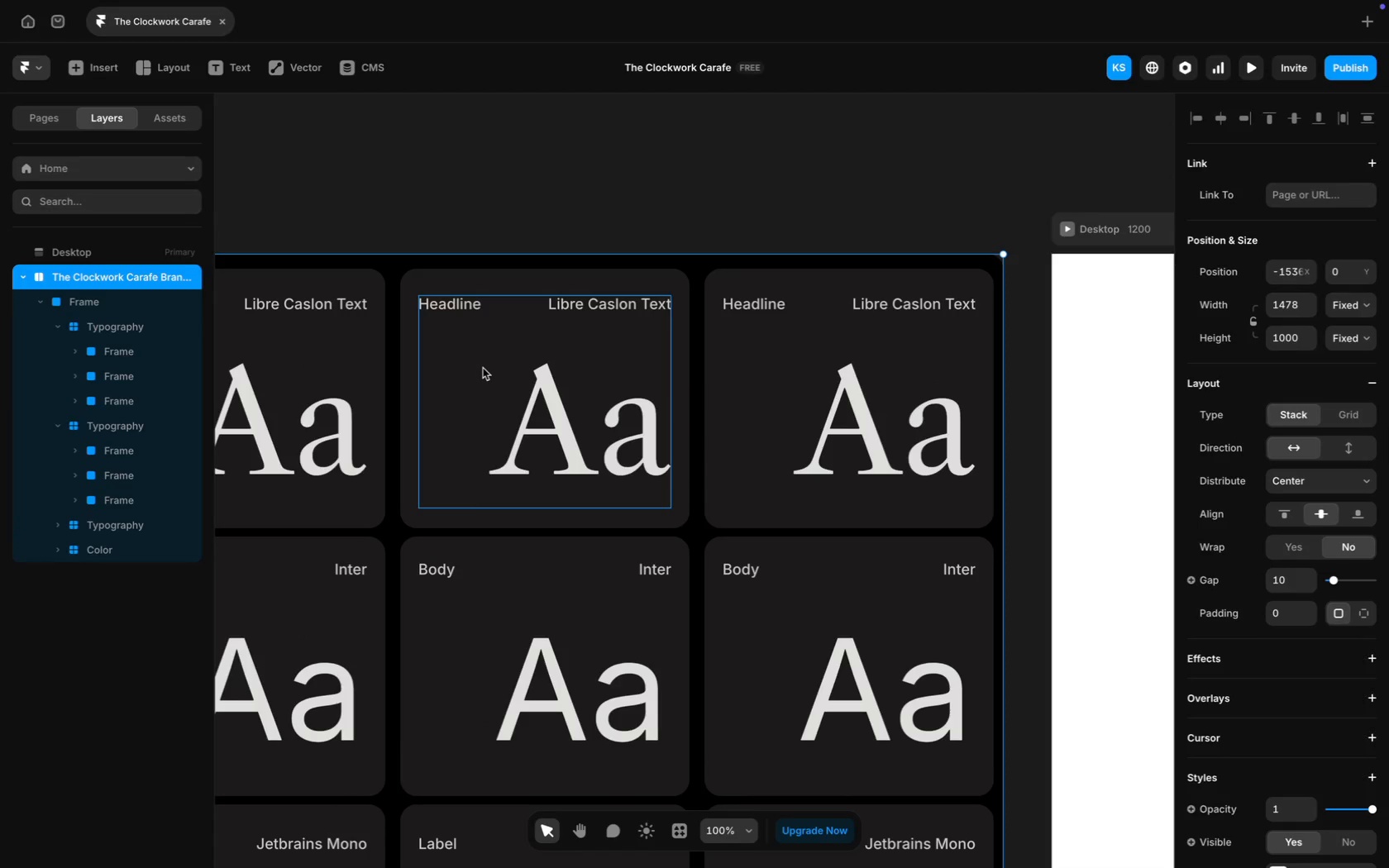 
left_click([482, 367])
 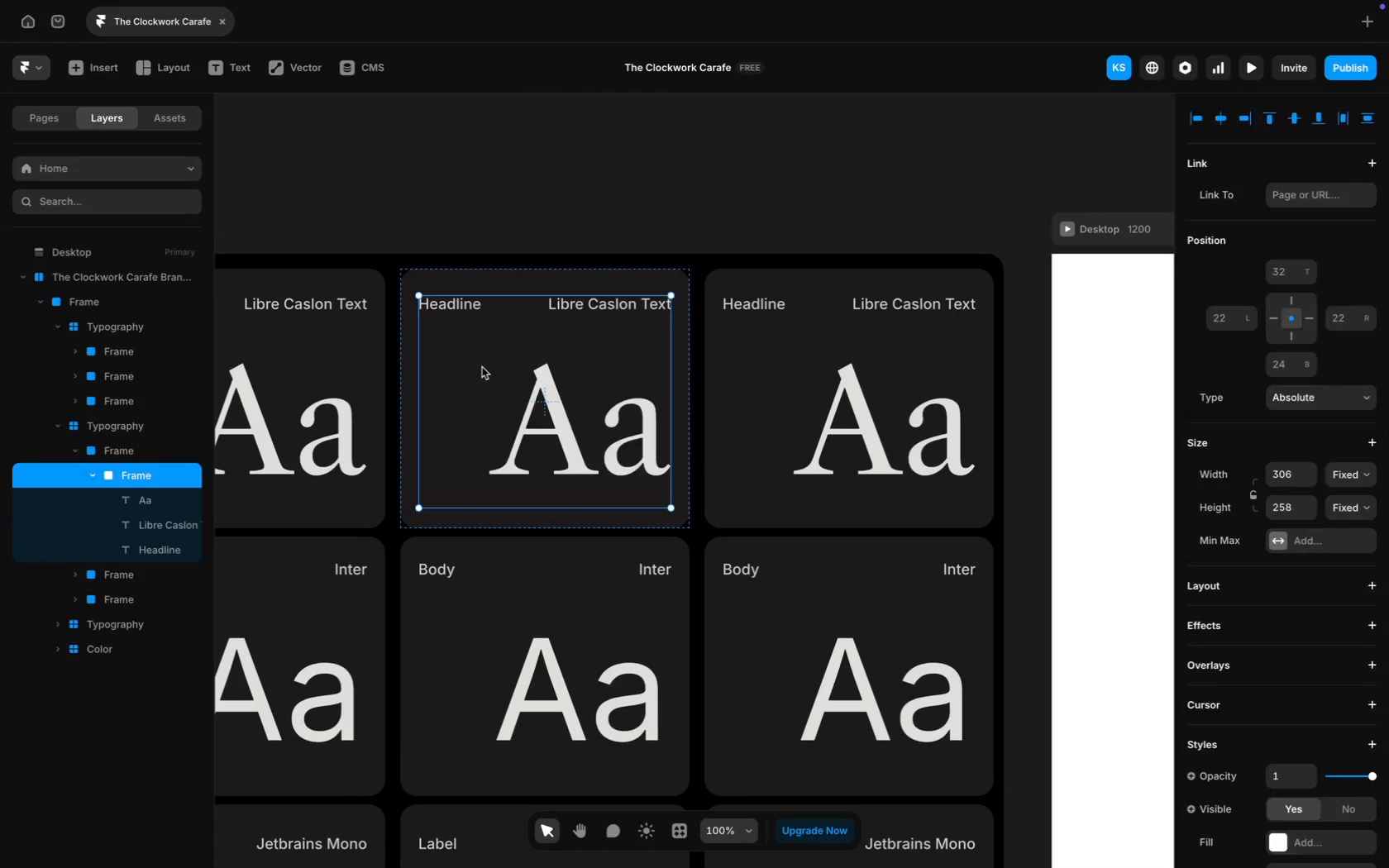 
key(Backspace)
 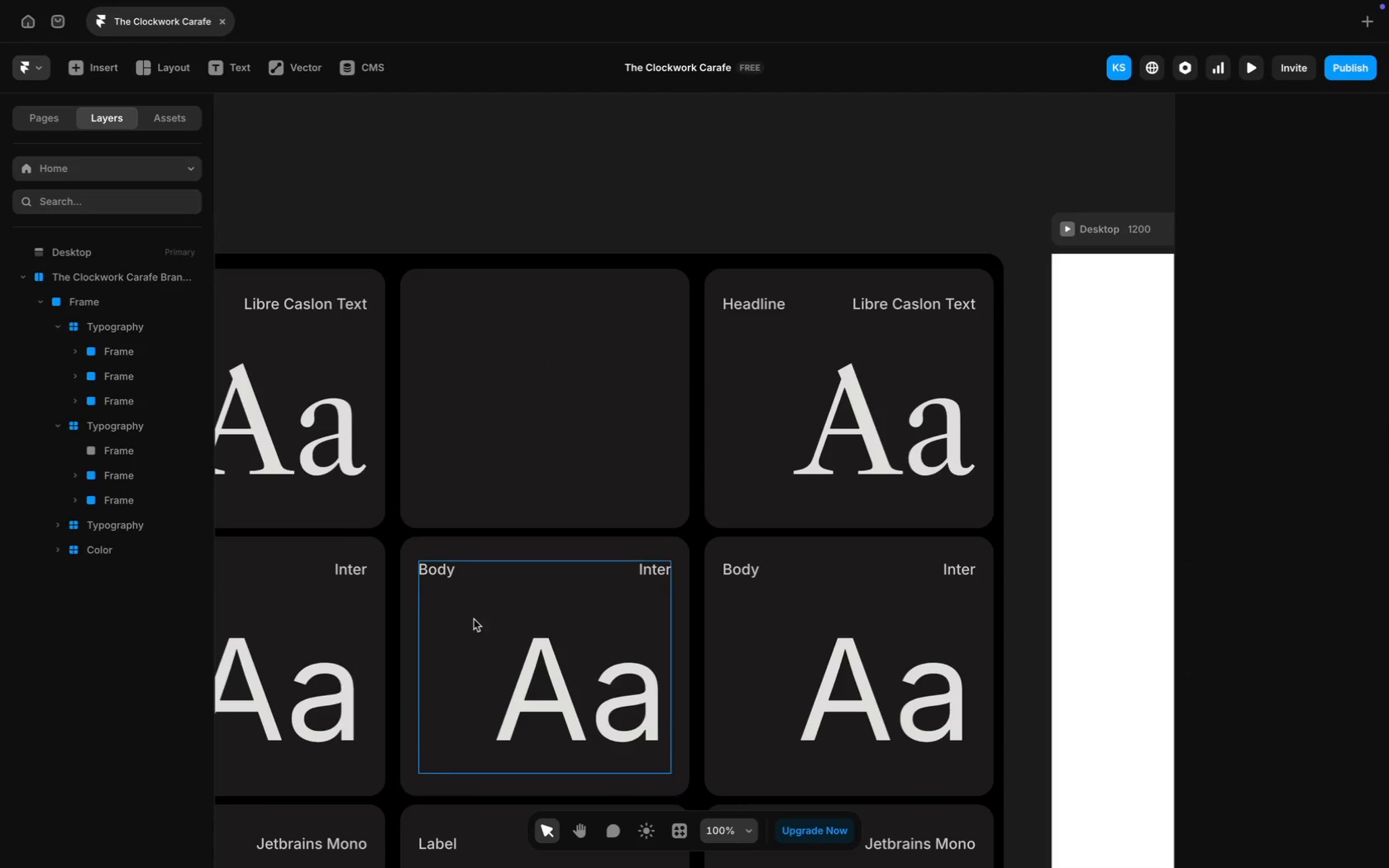 
left_click([473, 620])
 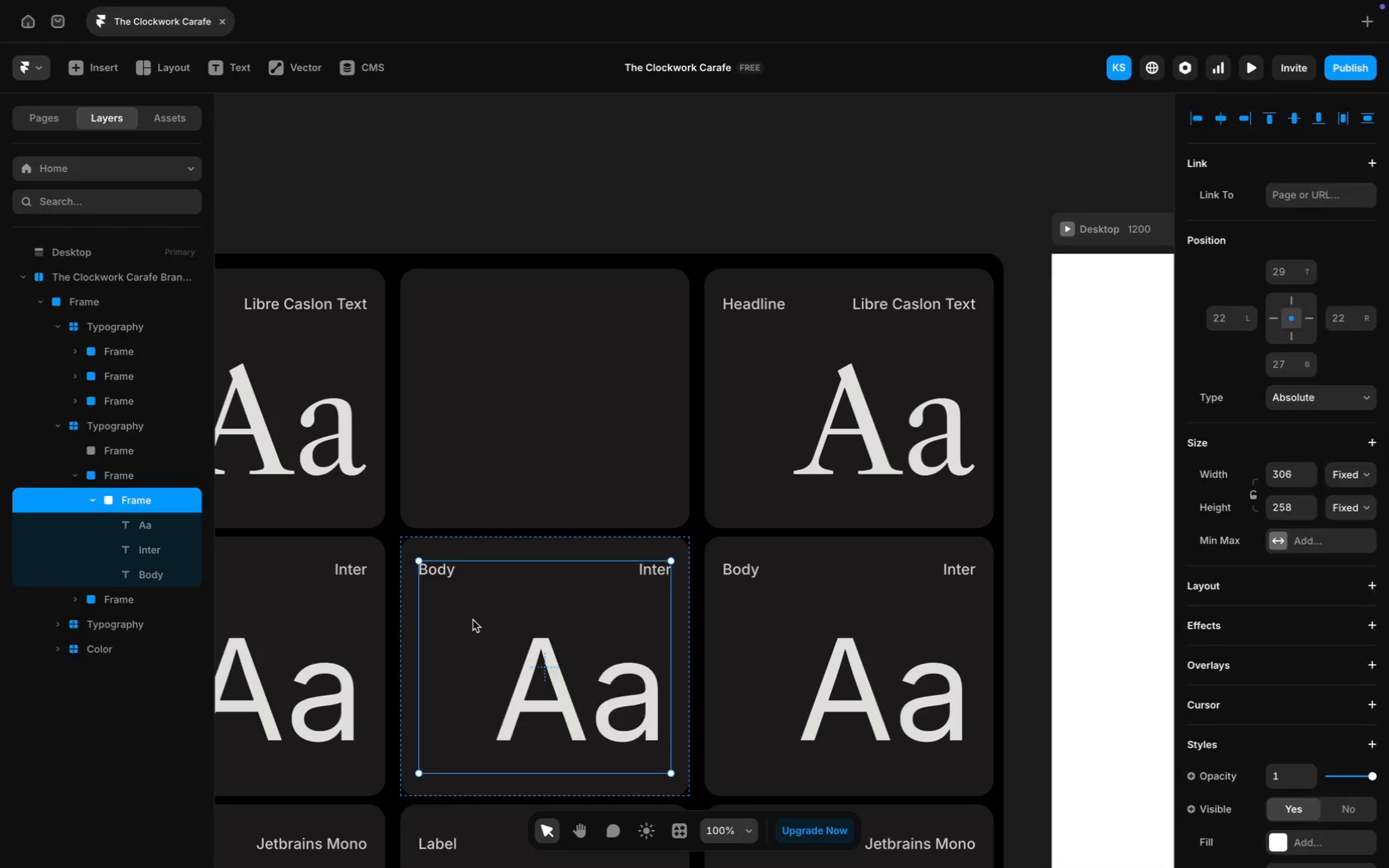 
key(Backspace)
 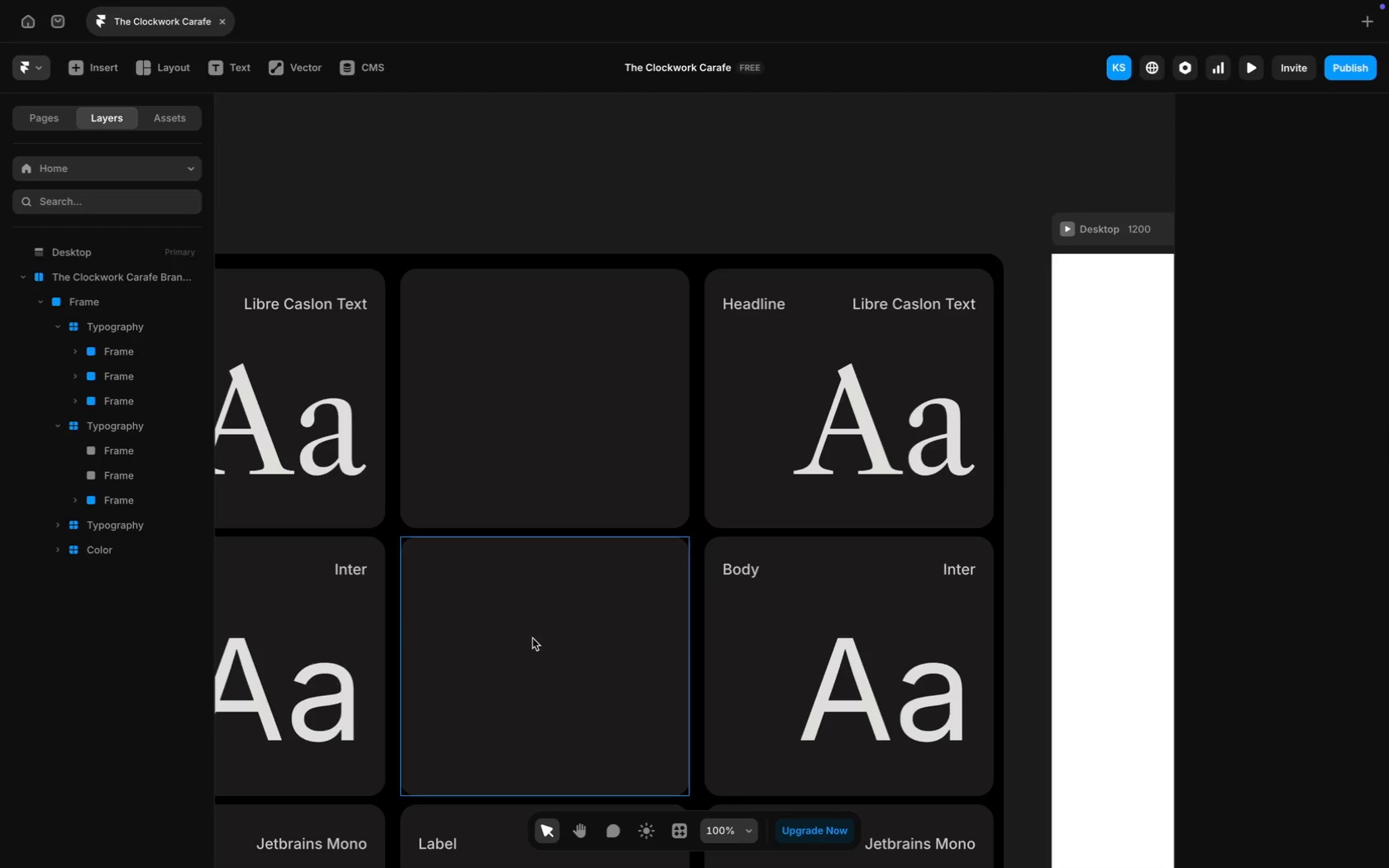 
scroll: coordinate [543, 646], scroll_direction: down, amount: 22.0
 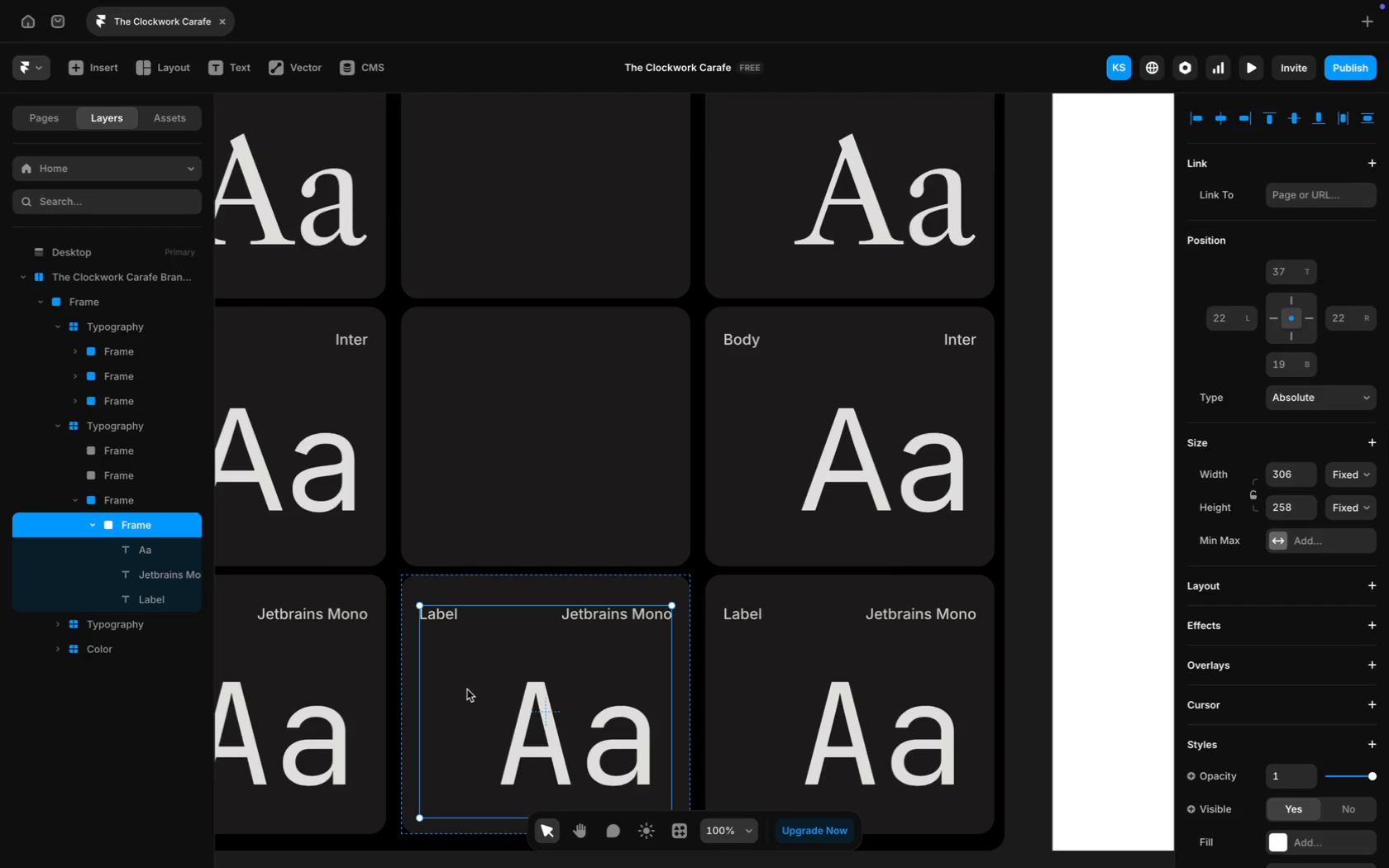 
key(Backspace)
 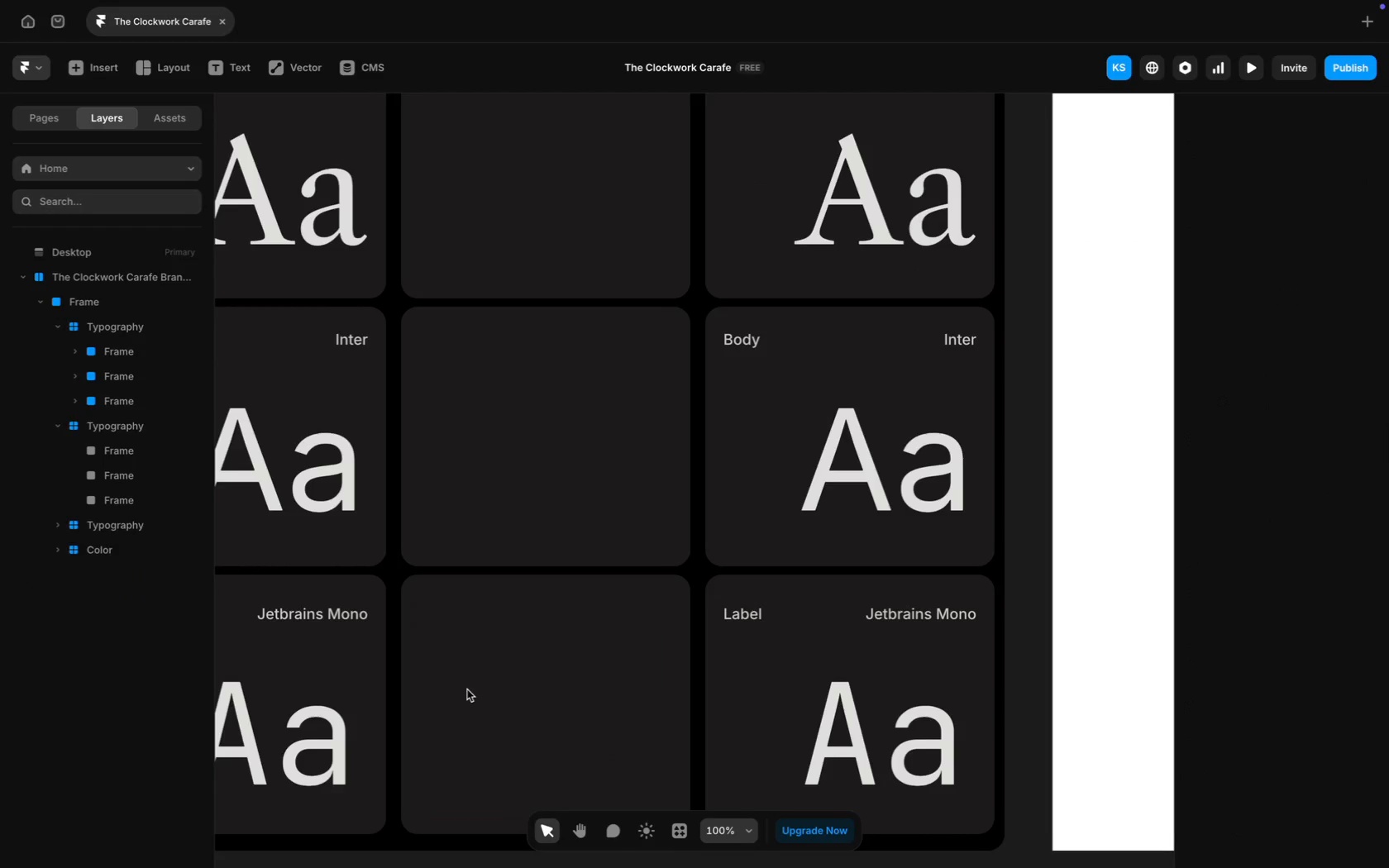 
scroll: coordinate [467, 689], scroll_direction: up, amount: 28.0
 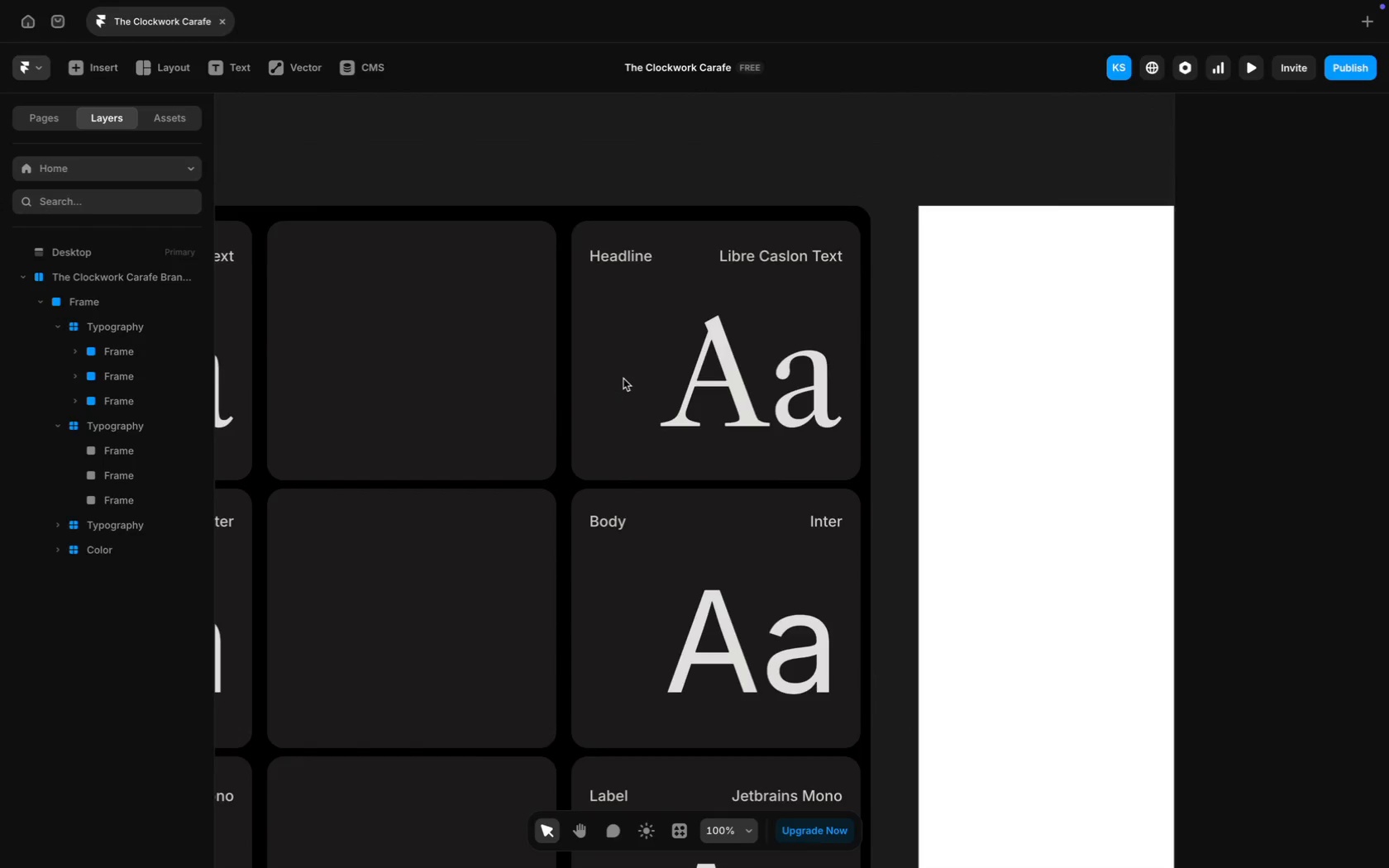 
left_click([623, 379])
 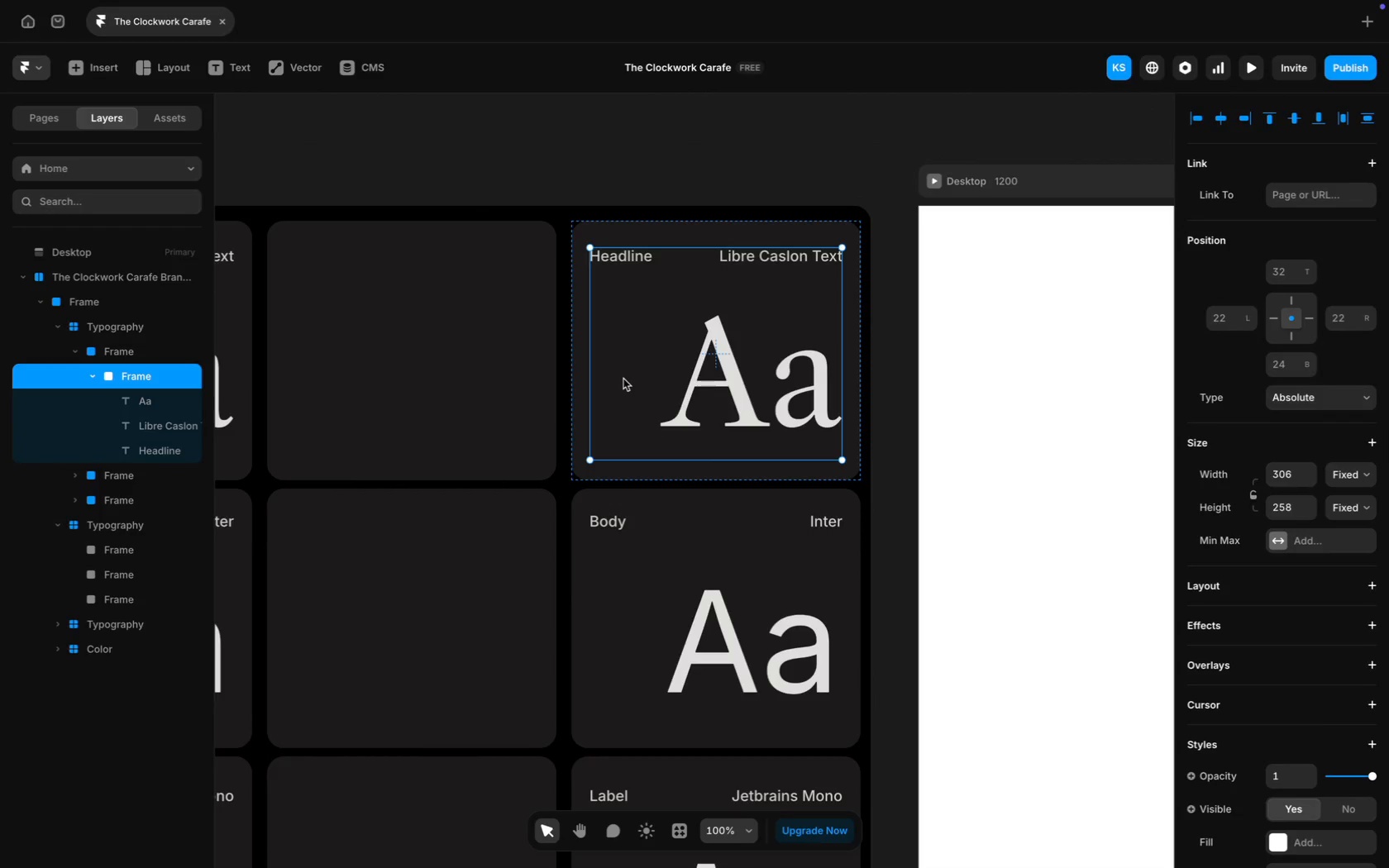 
key(Backspace)
 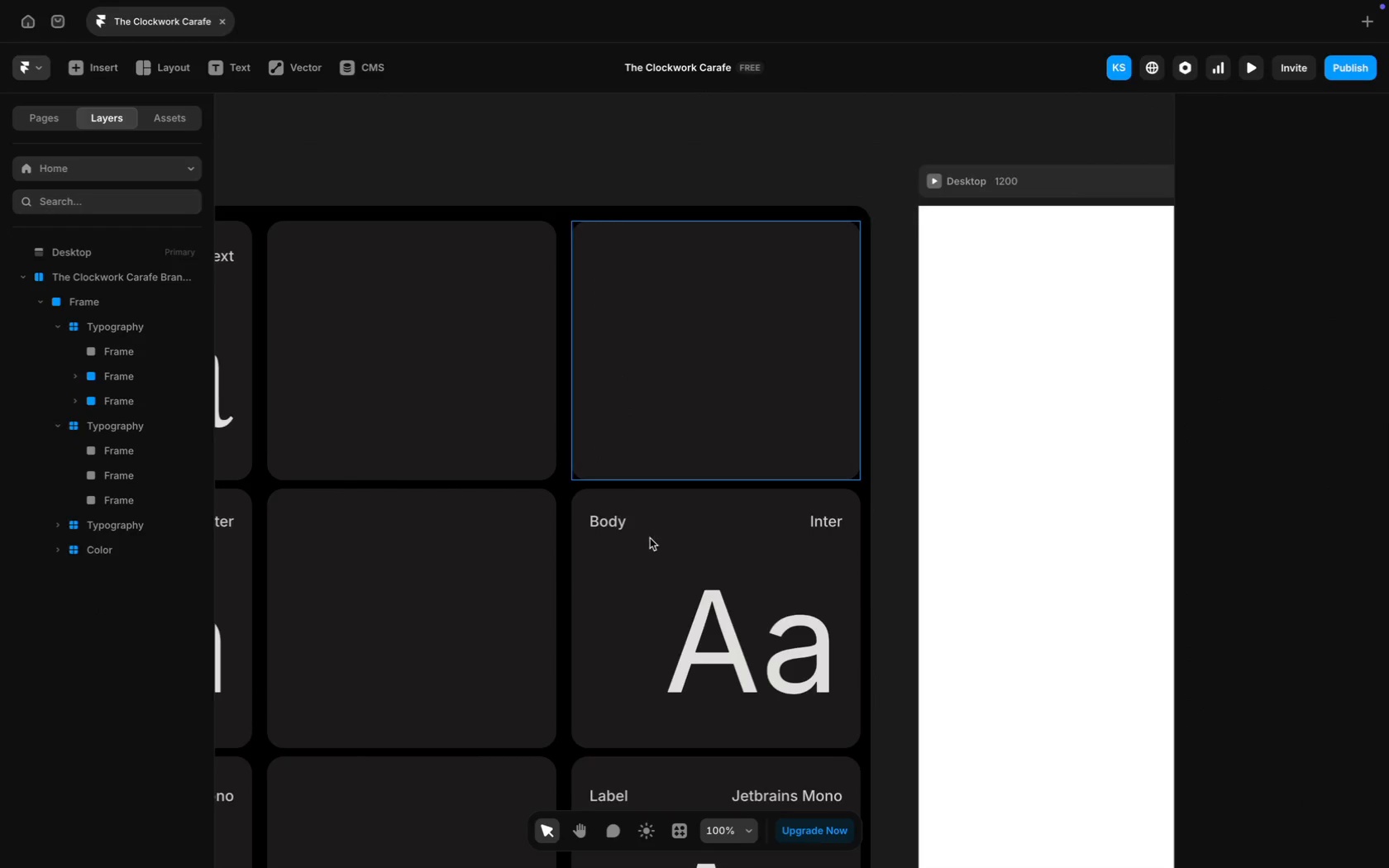 
scroll: coordinate [652, 564], scroll_direction: down, amount: 13.0
 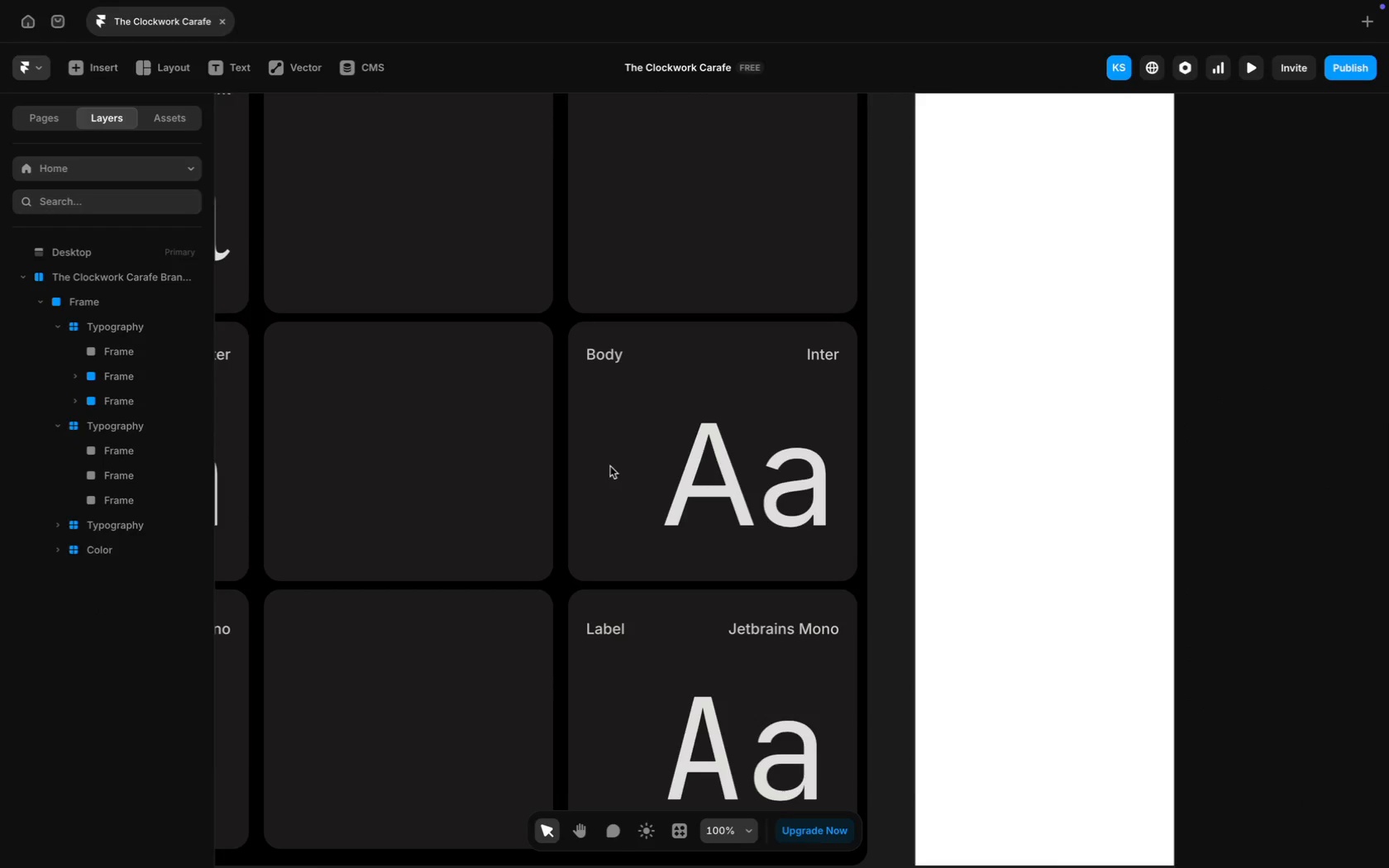 
left_click([610, 465])
 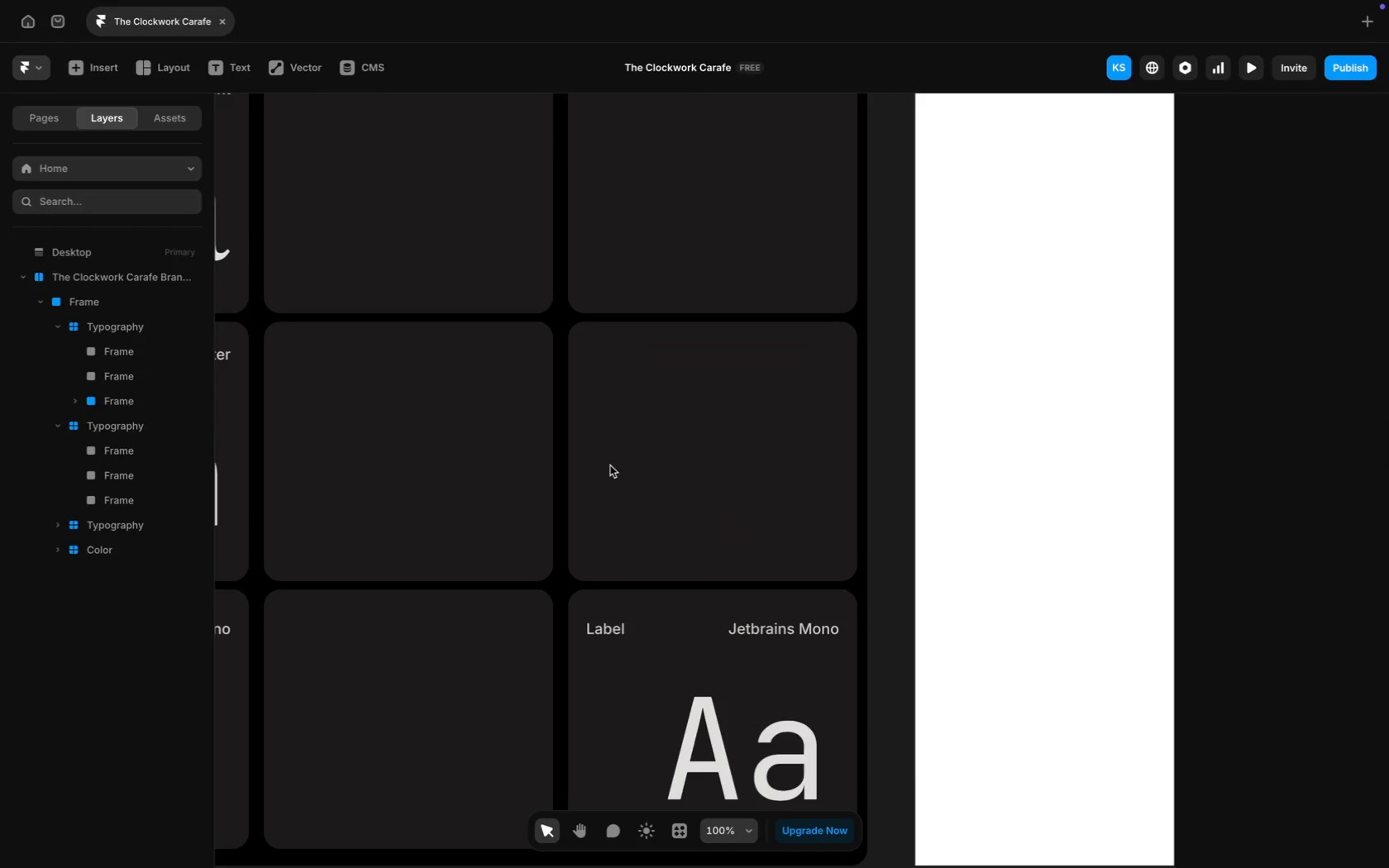 
key(Backspace)
 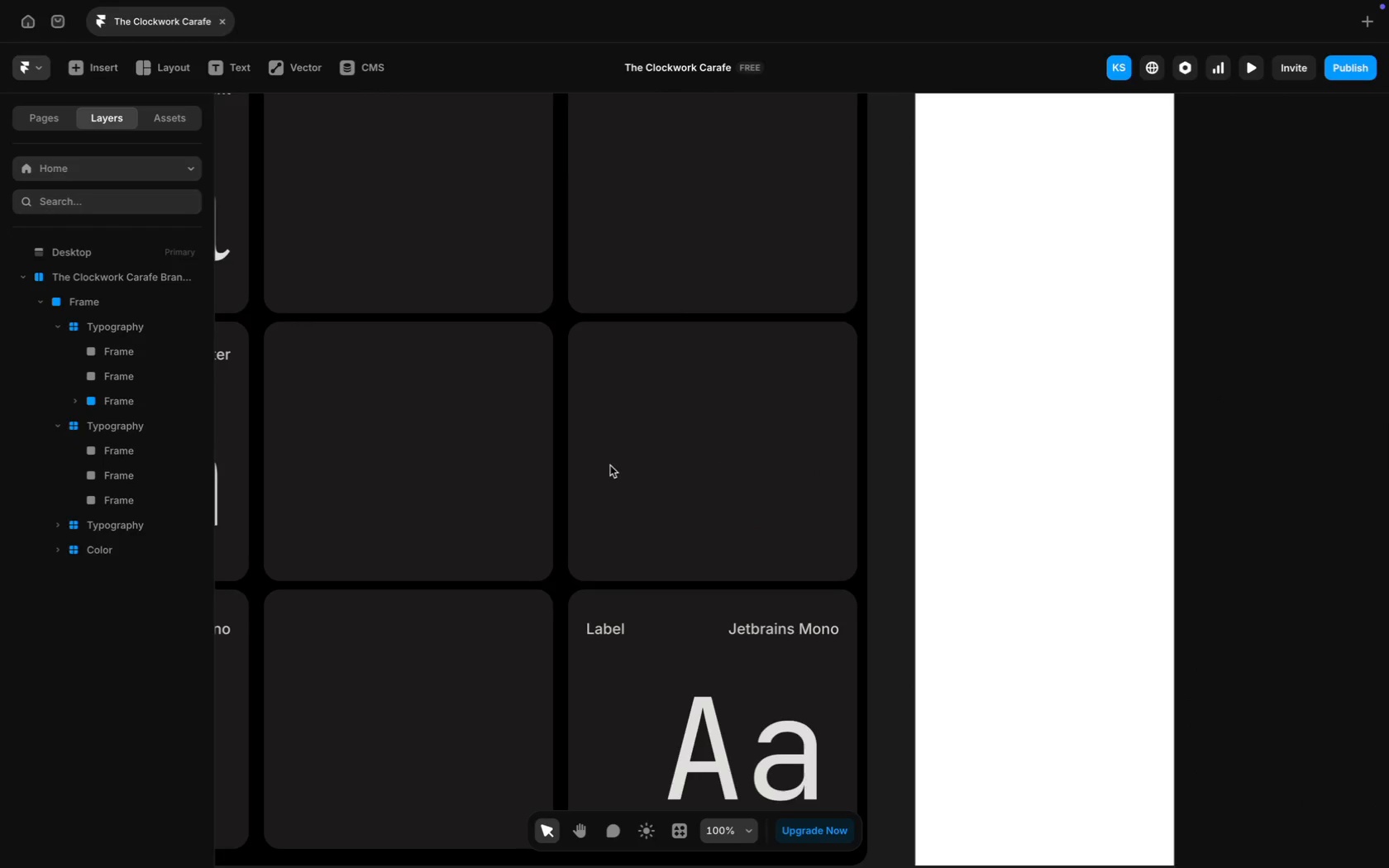 
scroll: coordinate [610, 465], scroll_direction: down, amount: 18.0
 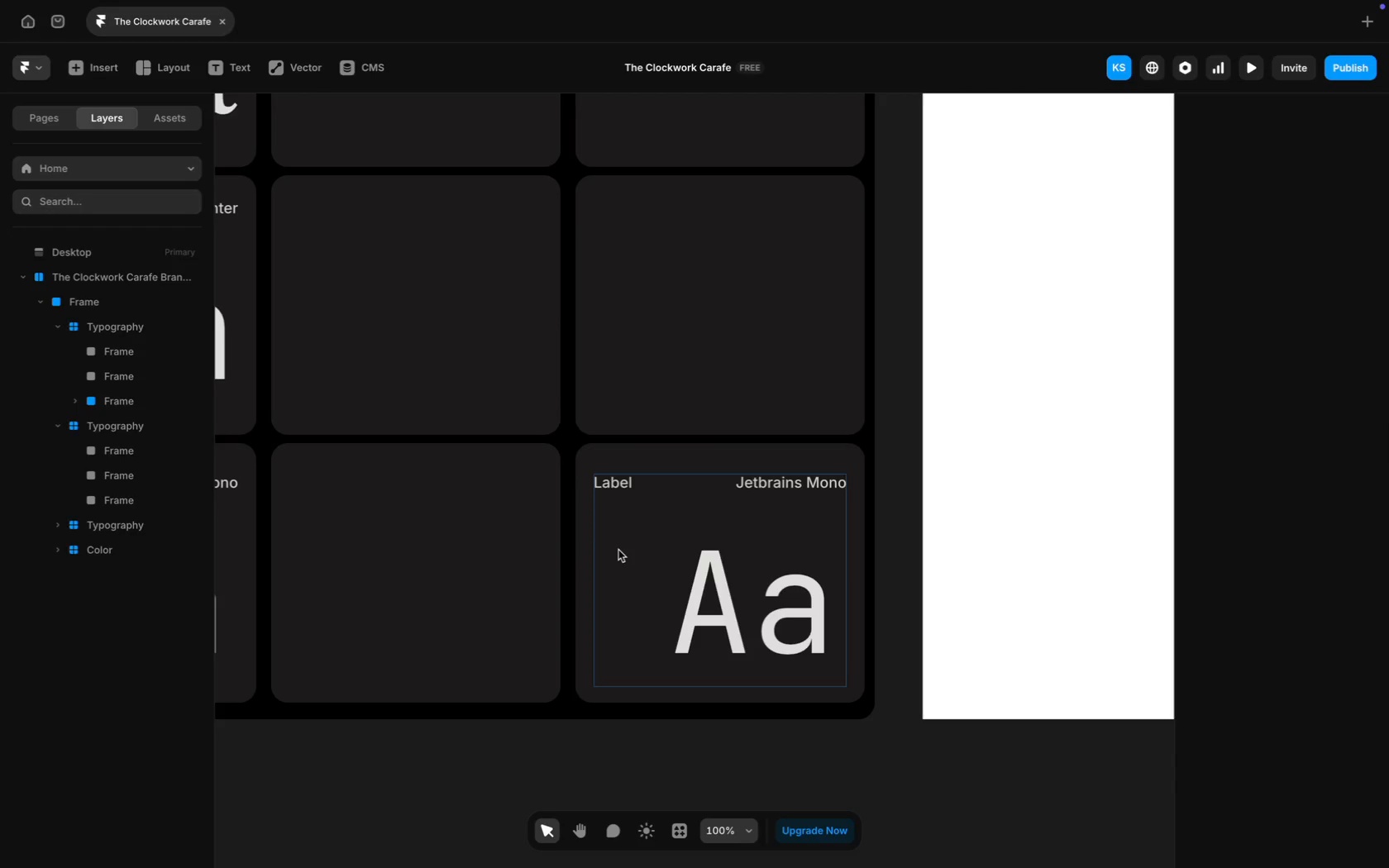 
left_click([618, 550])
 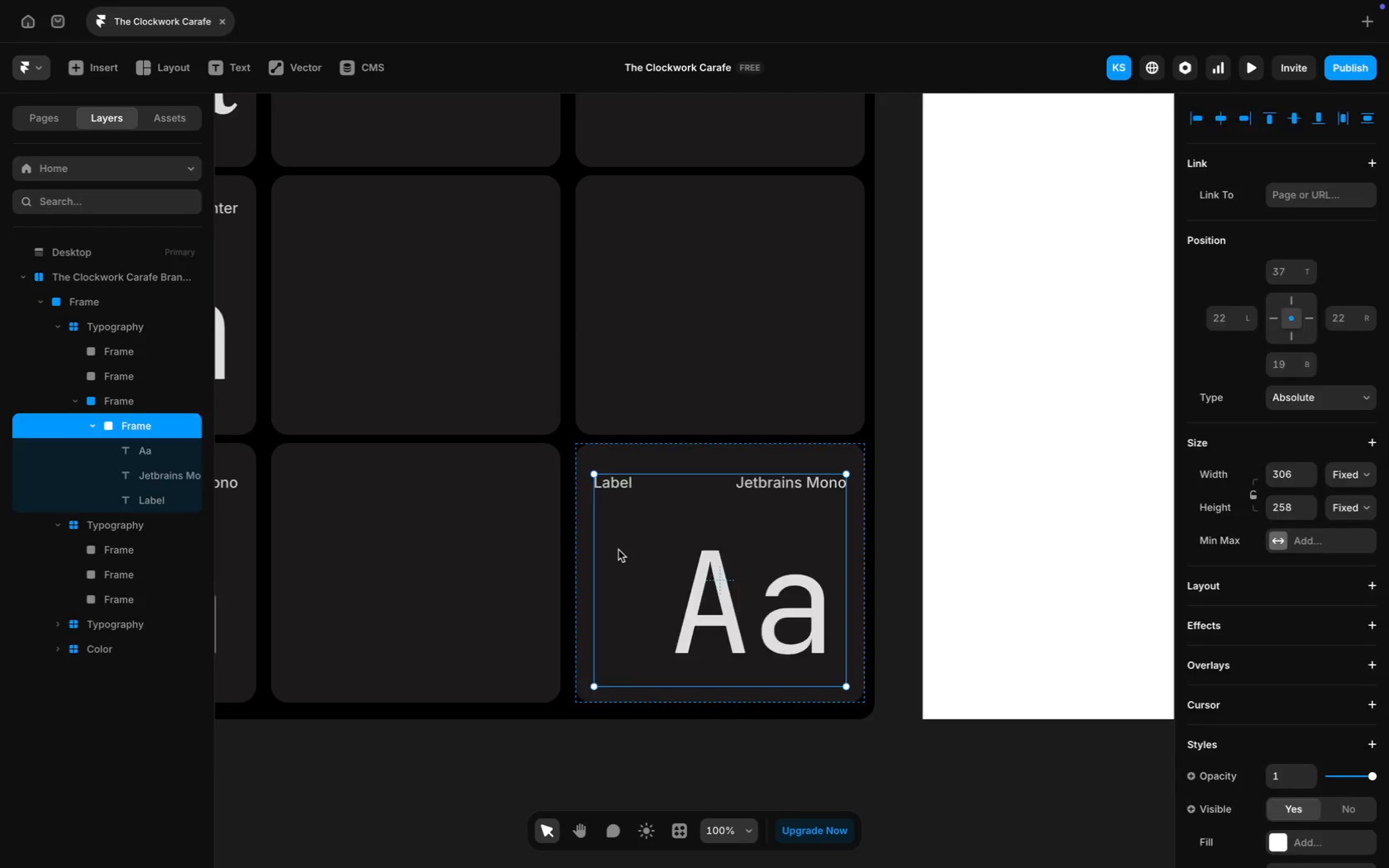 
key(Backspace)
 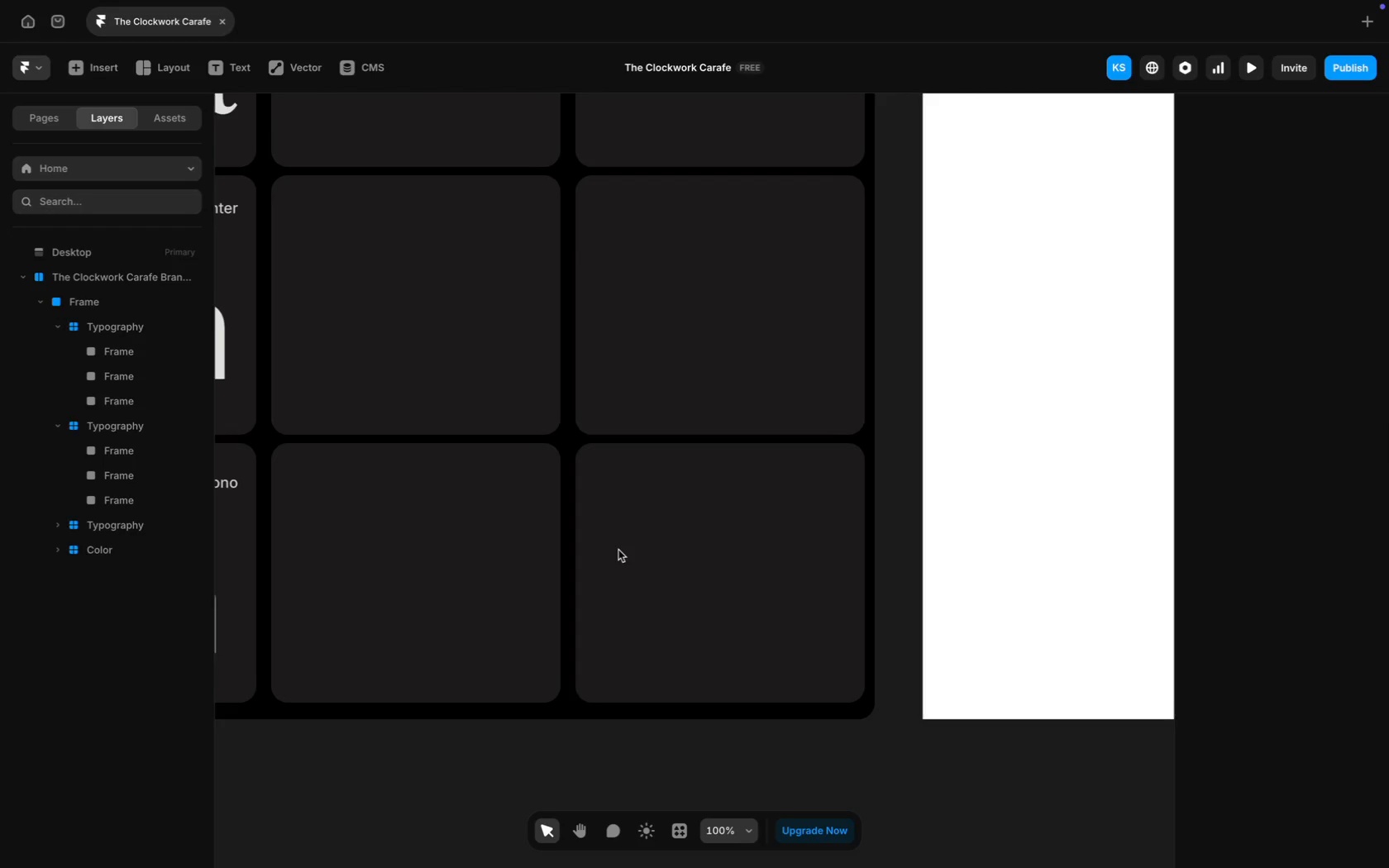 
scroll: coordinate [618, 550], scroll_direction: up, amount: 43.0